 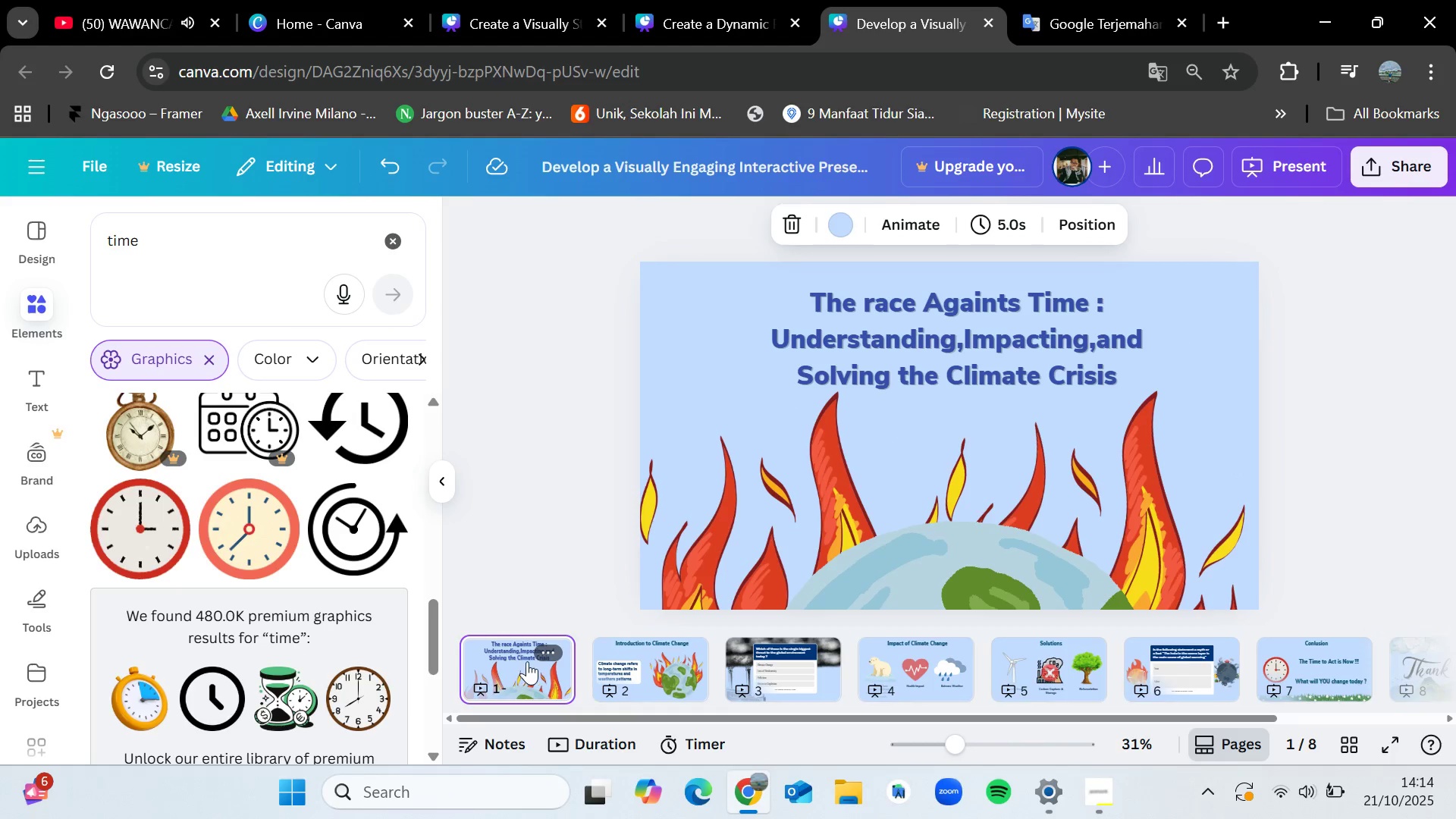 
left_click([588, 693])
 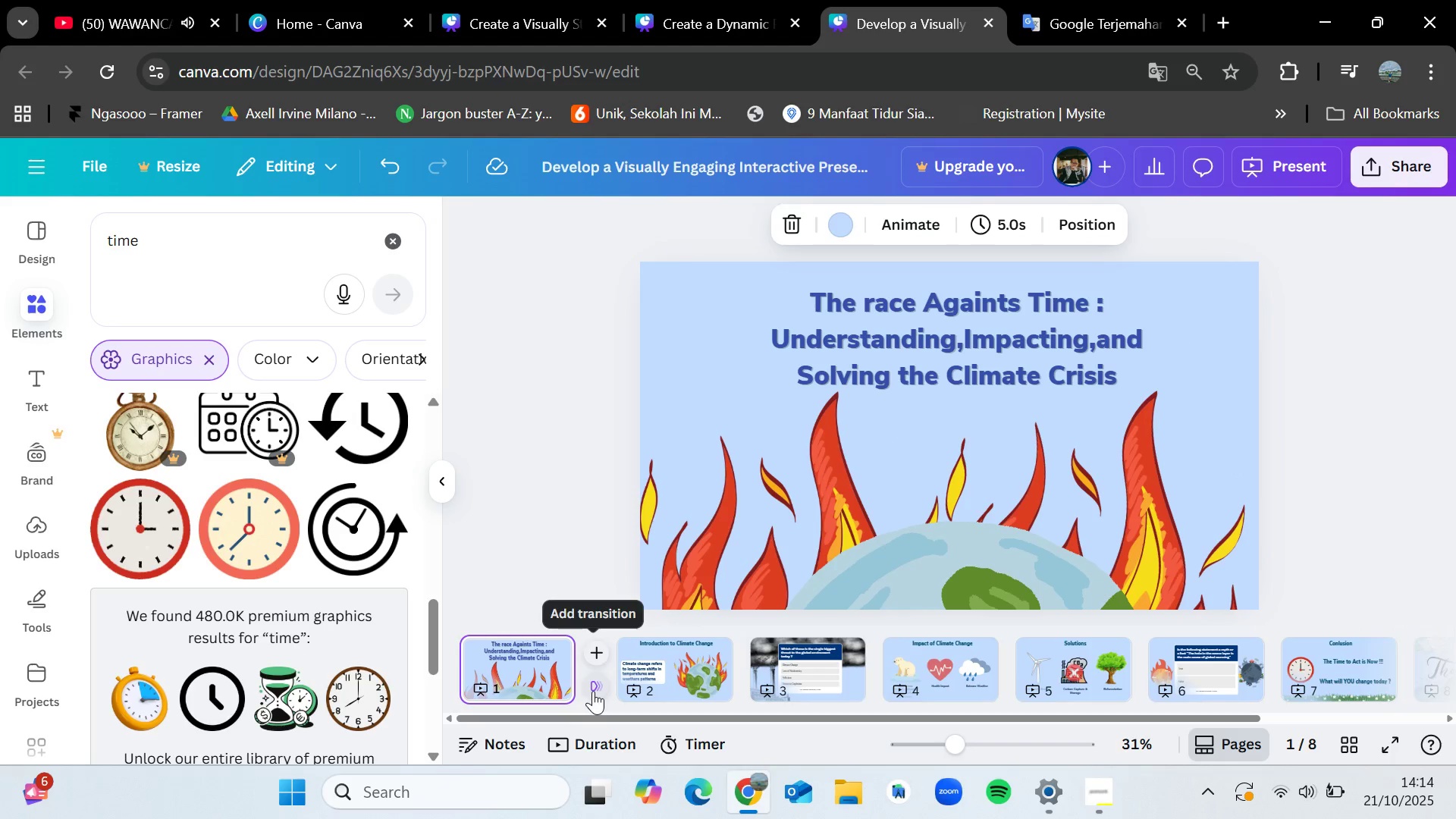 
left_click([593, 690])
 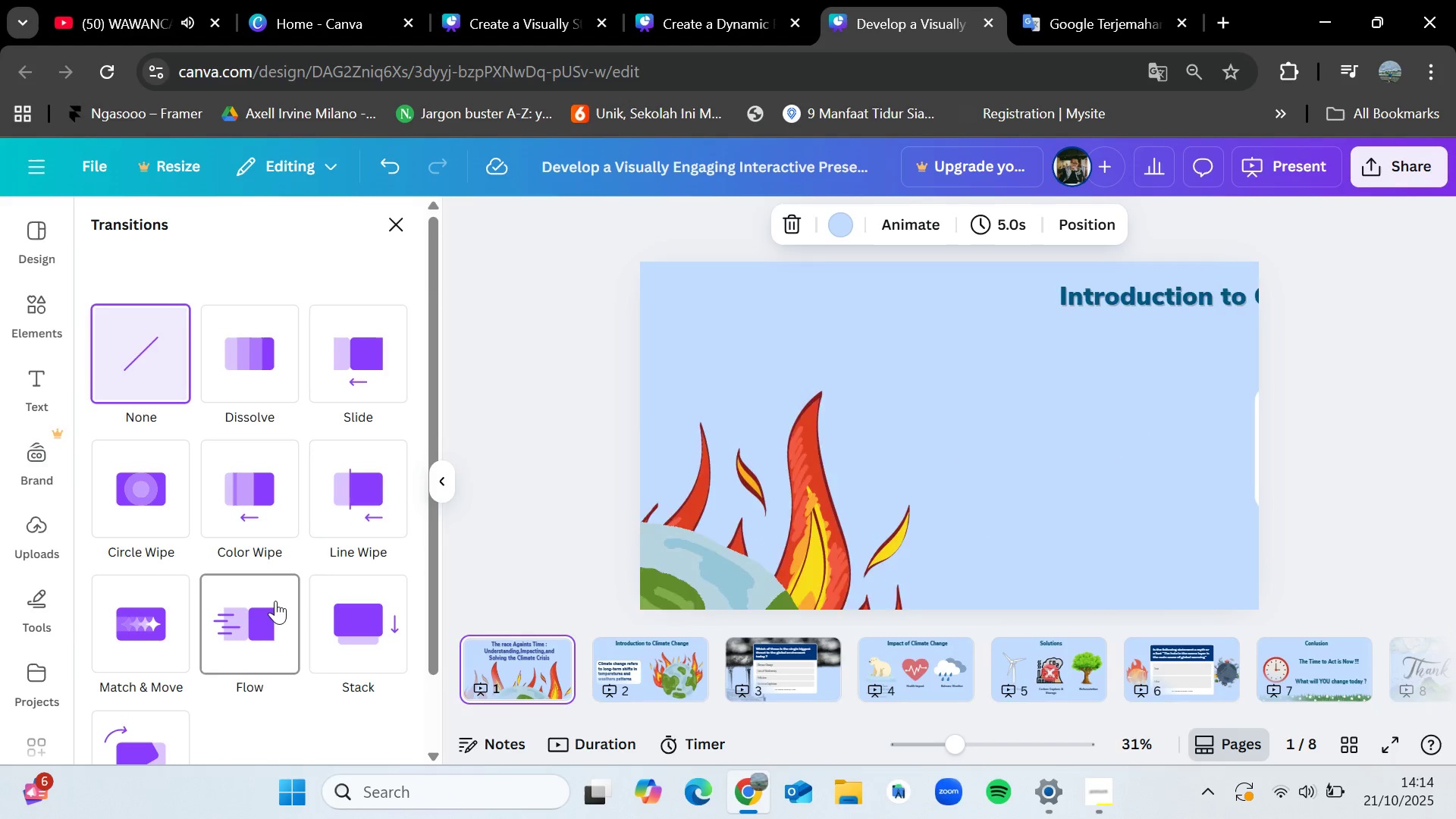 
left_click([275, 601])
 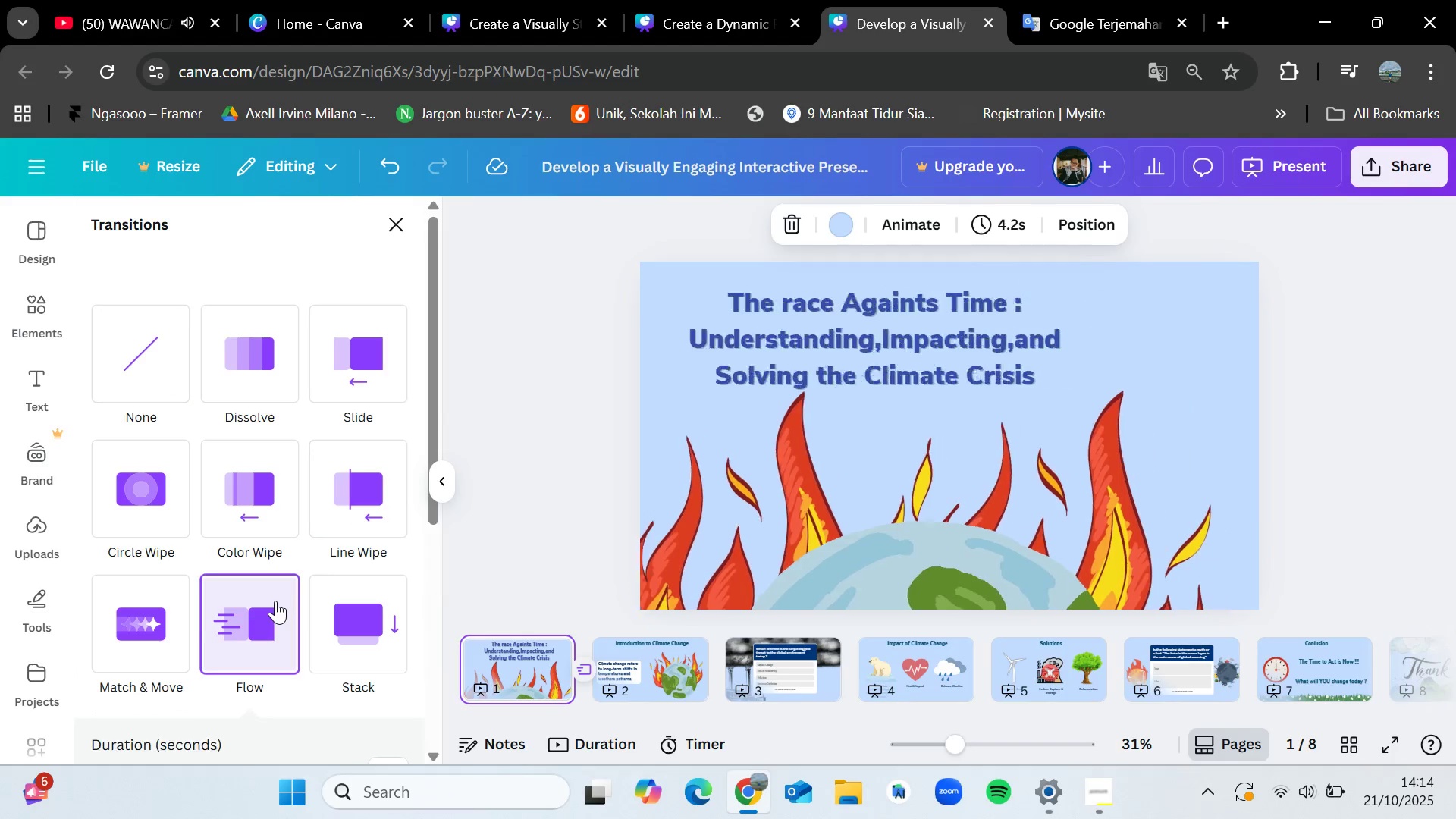 
scroll: coordinate [286, 611], scroll_direction: down, amount: 7.0
 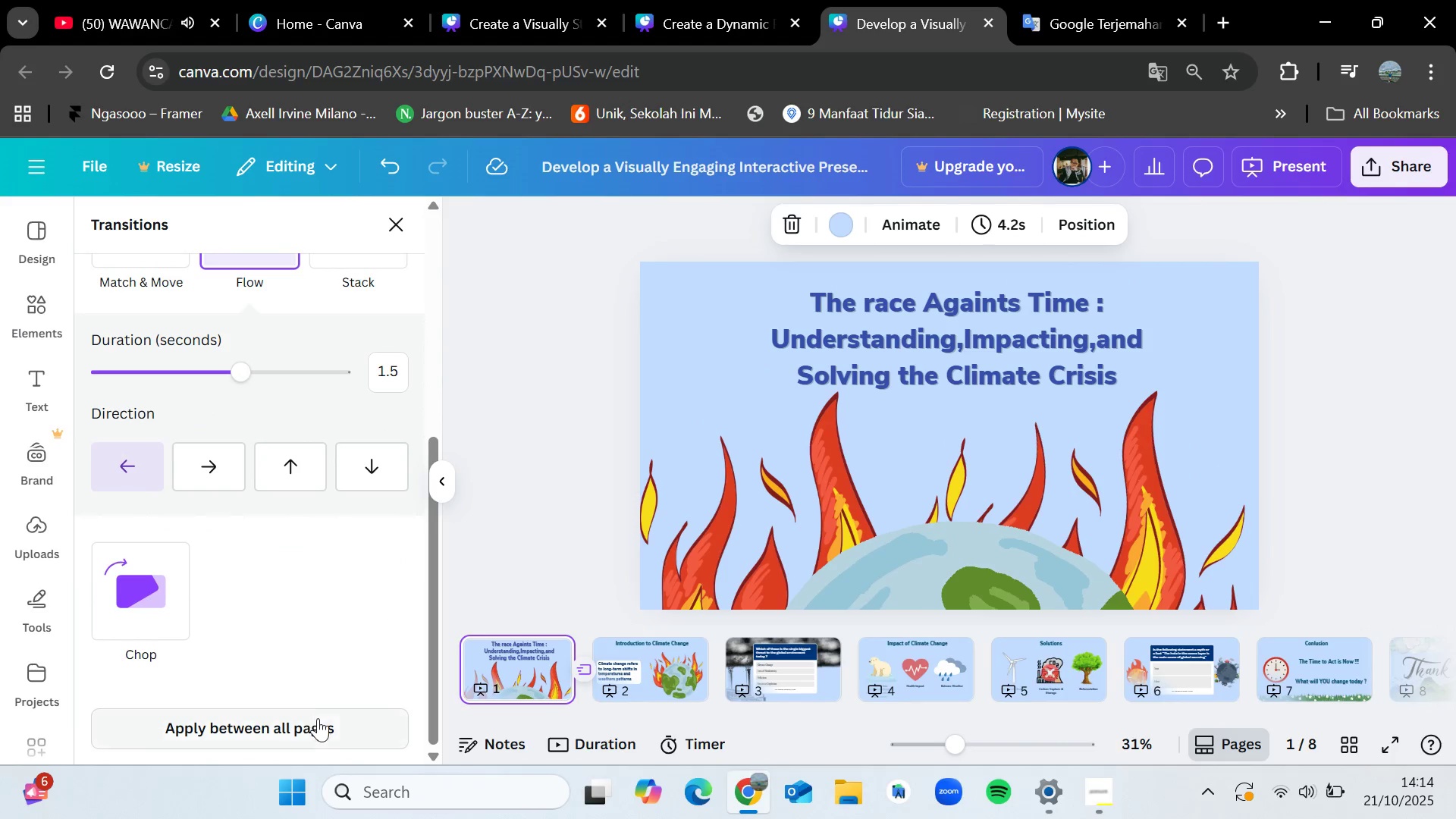 
left_click([318, 718])
 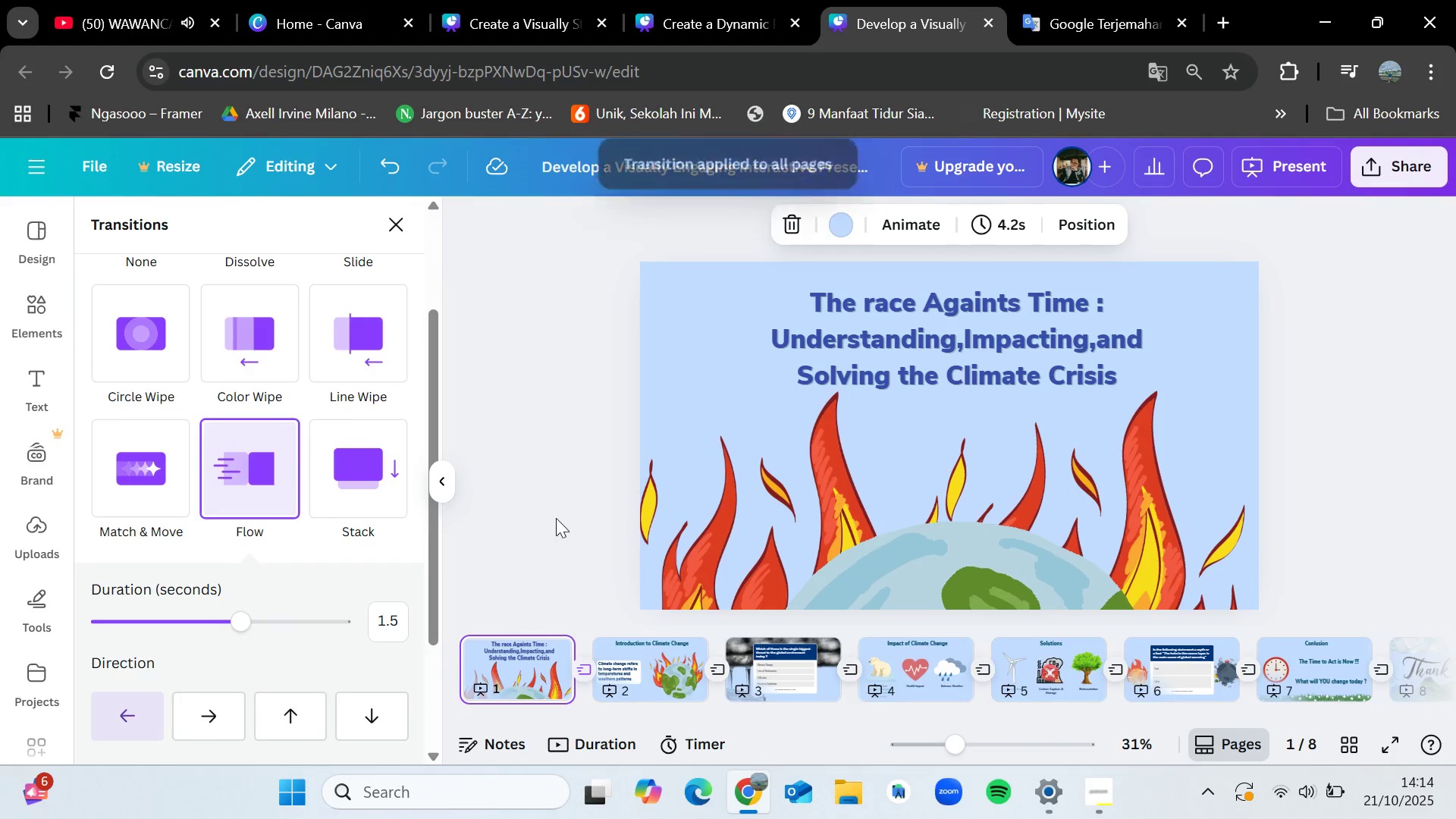 
left_click([557, 512])
 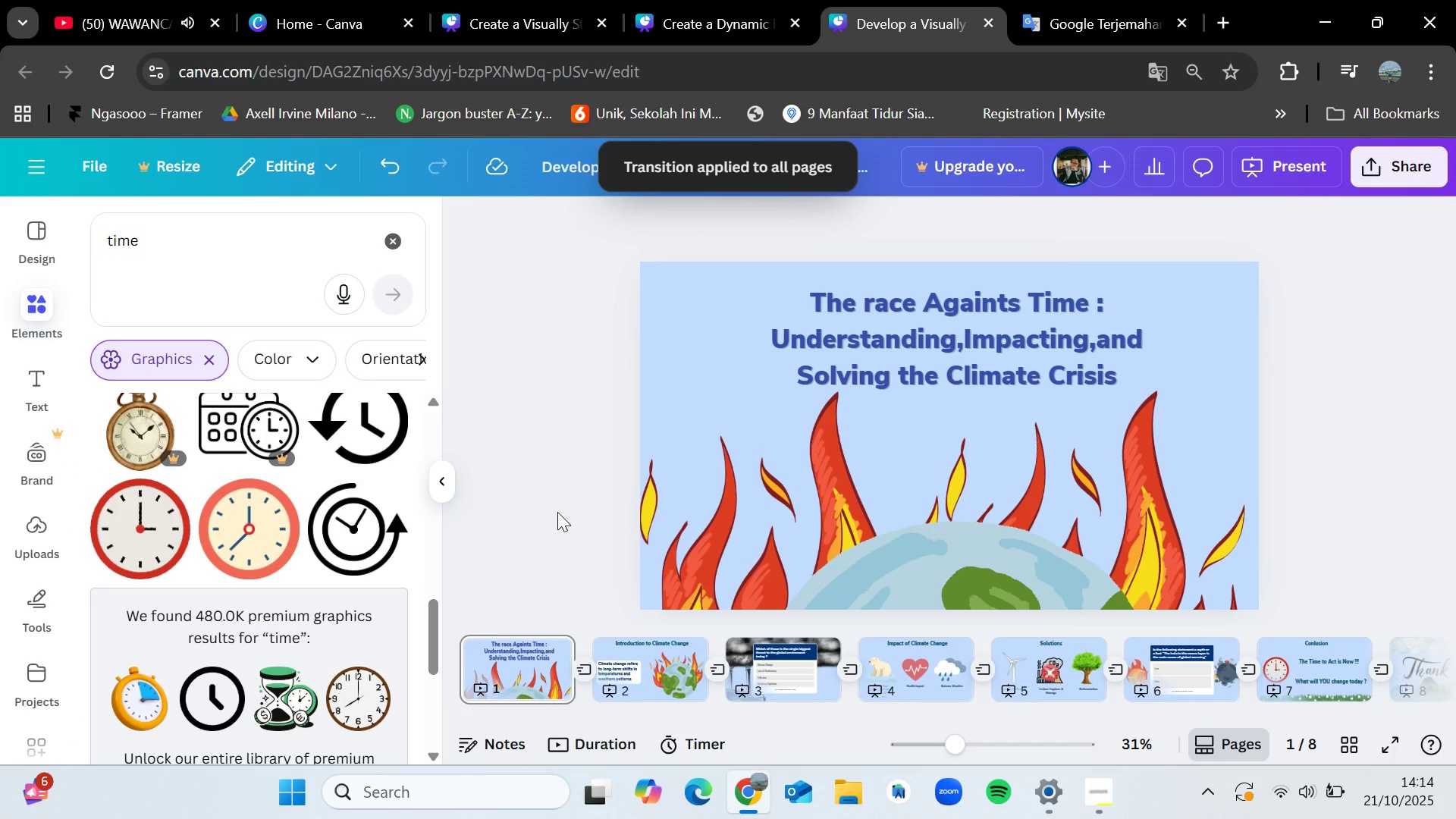 
left_click([557, 512])
 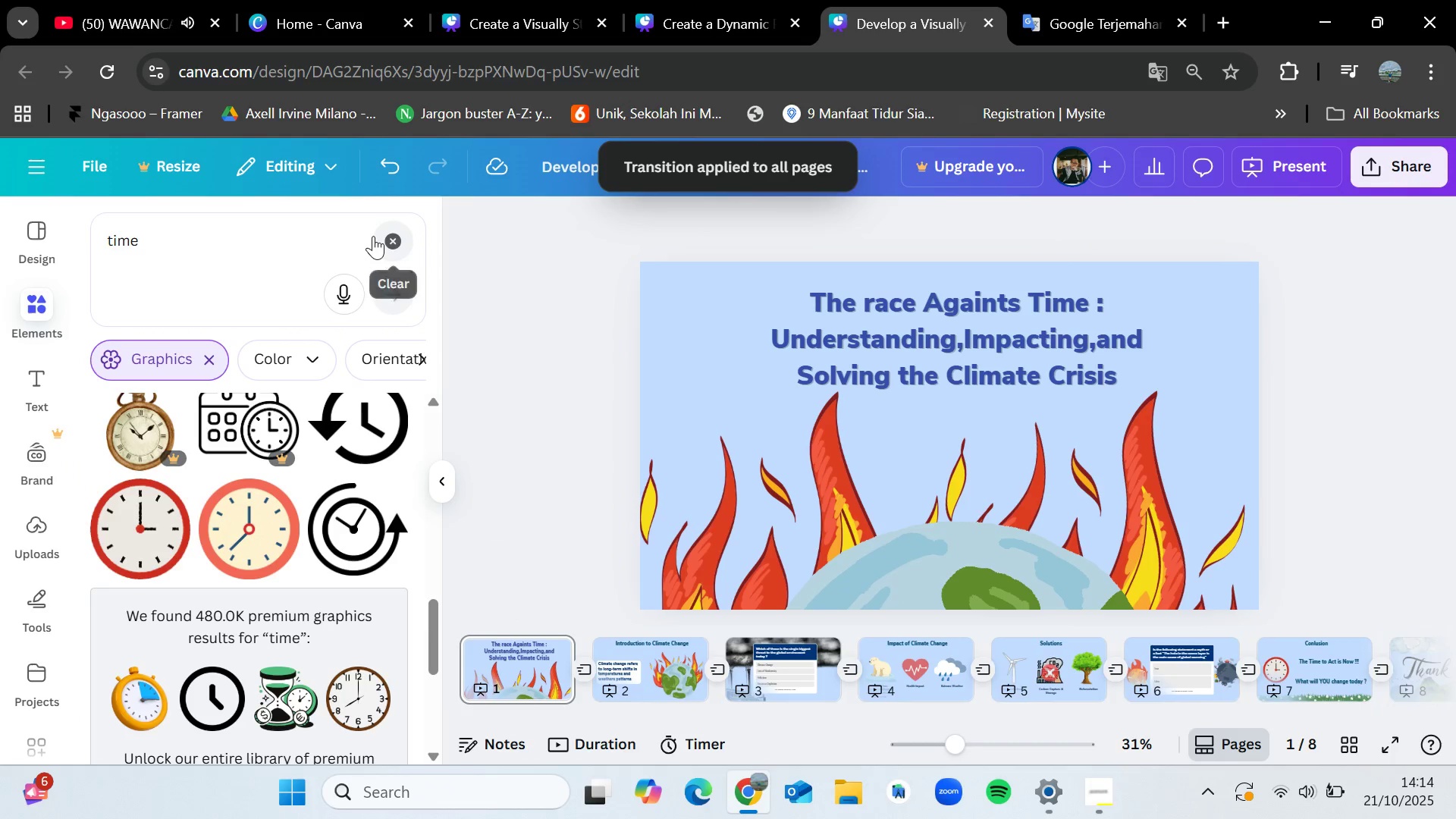 
left_click([383, 236])
 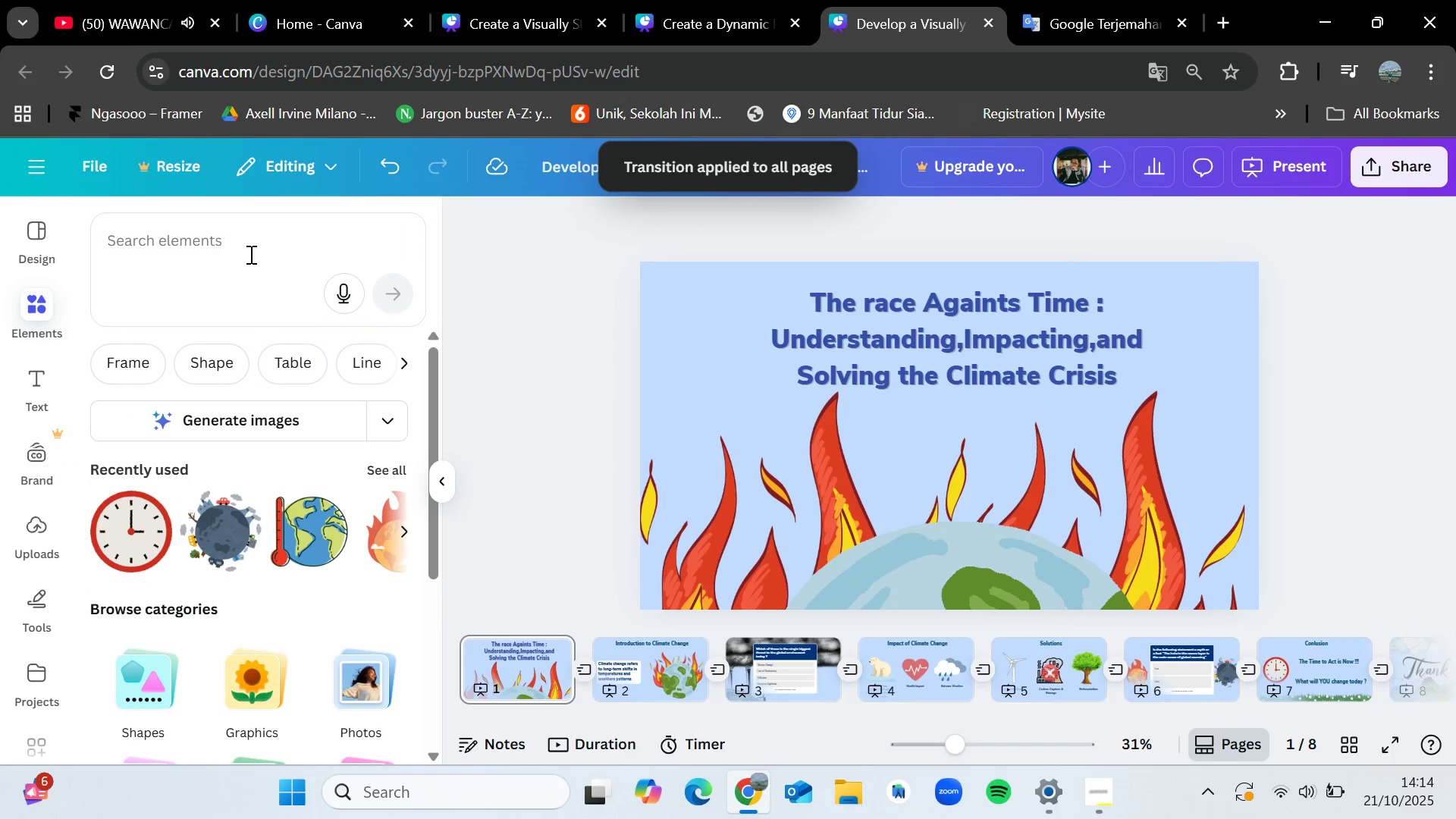 
left_click([273, 258])
 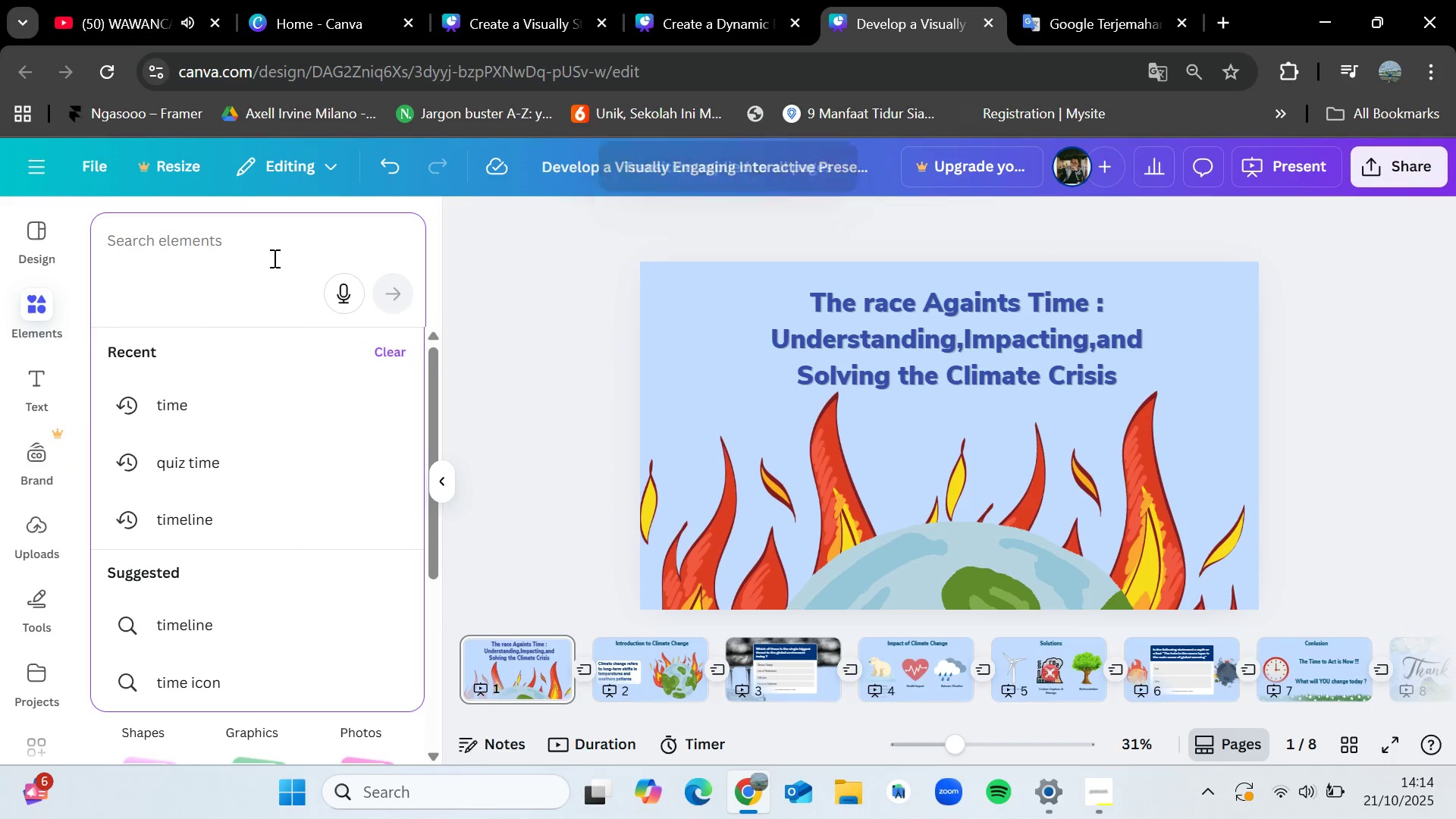 
type(climate)
 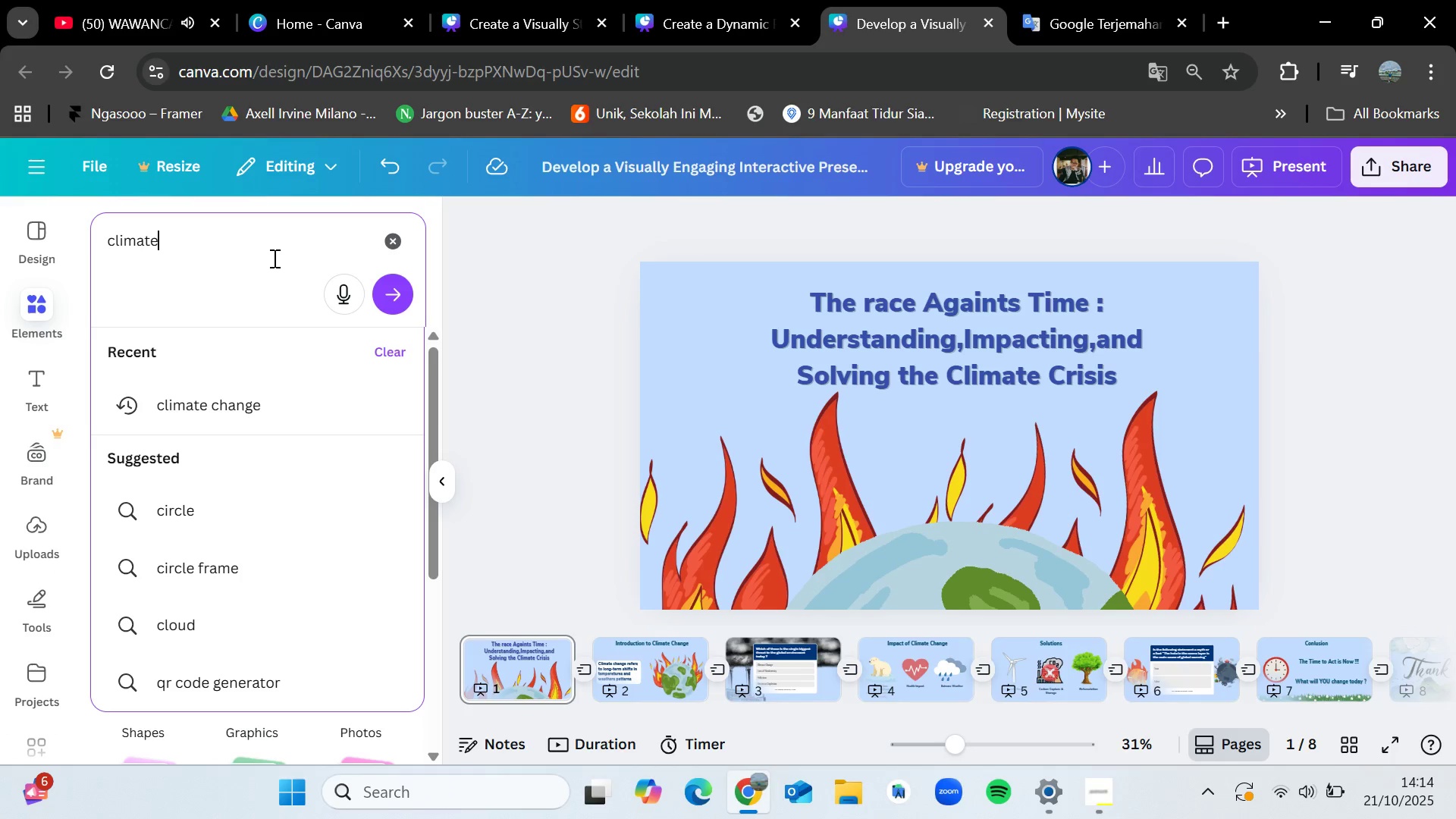 
key(Enter)
 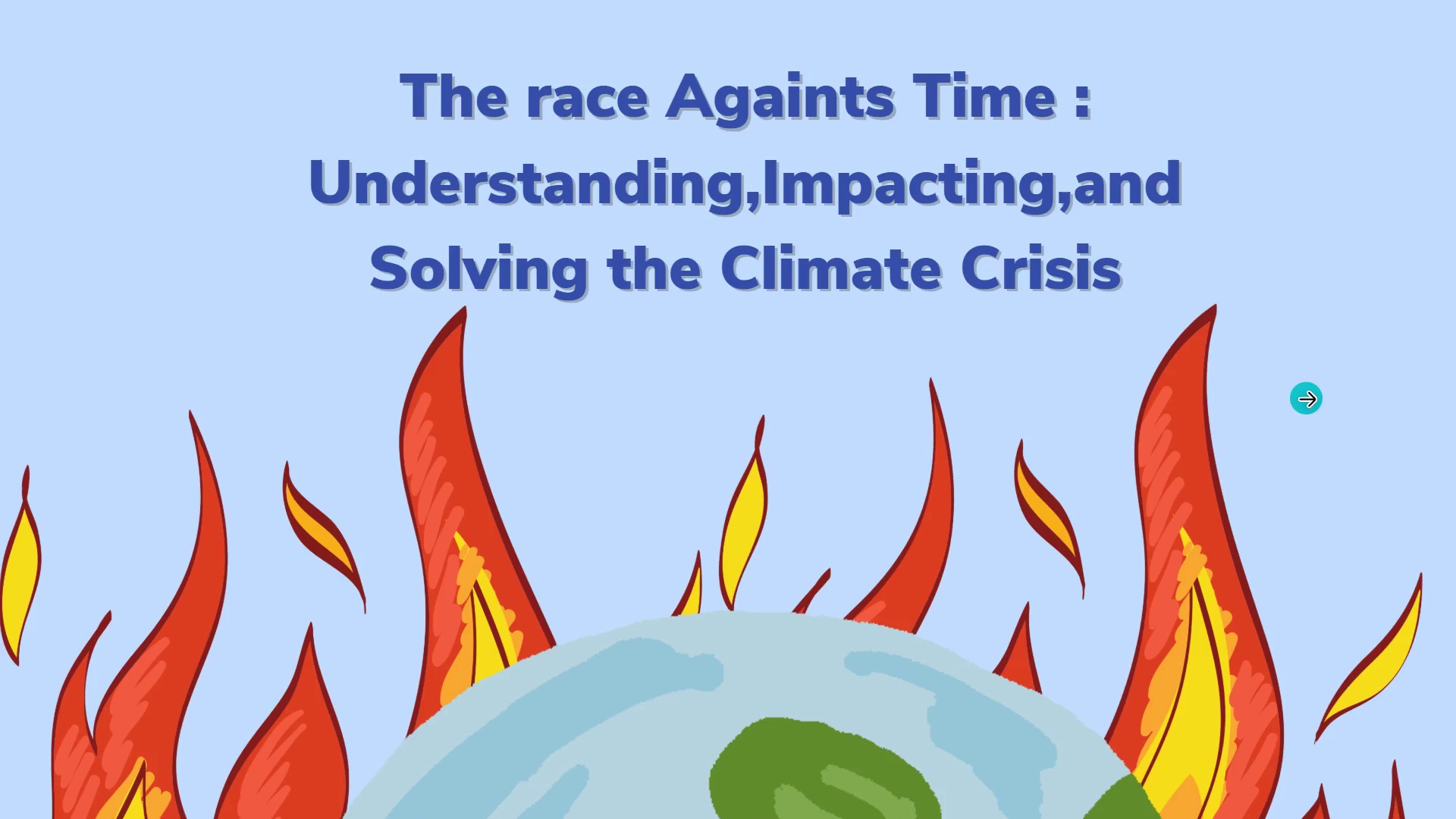 
wait(13.15)
 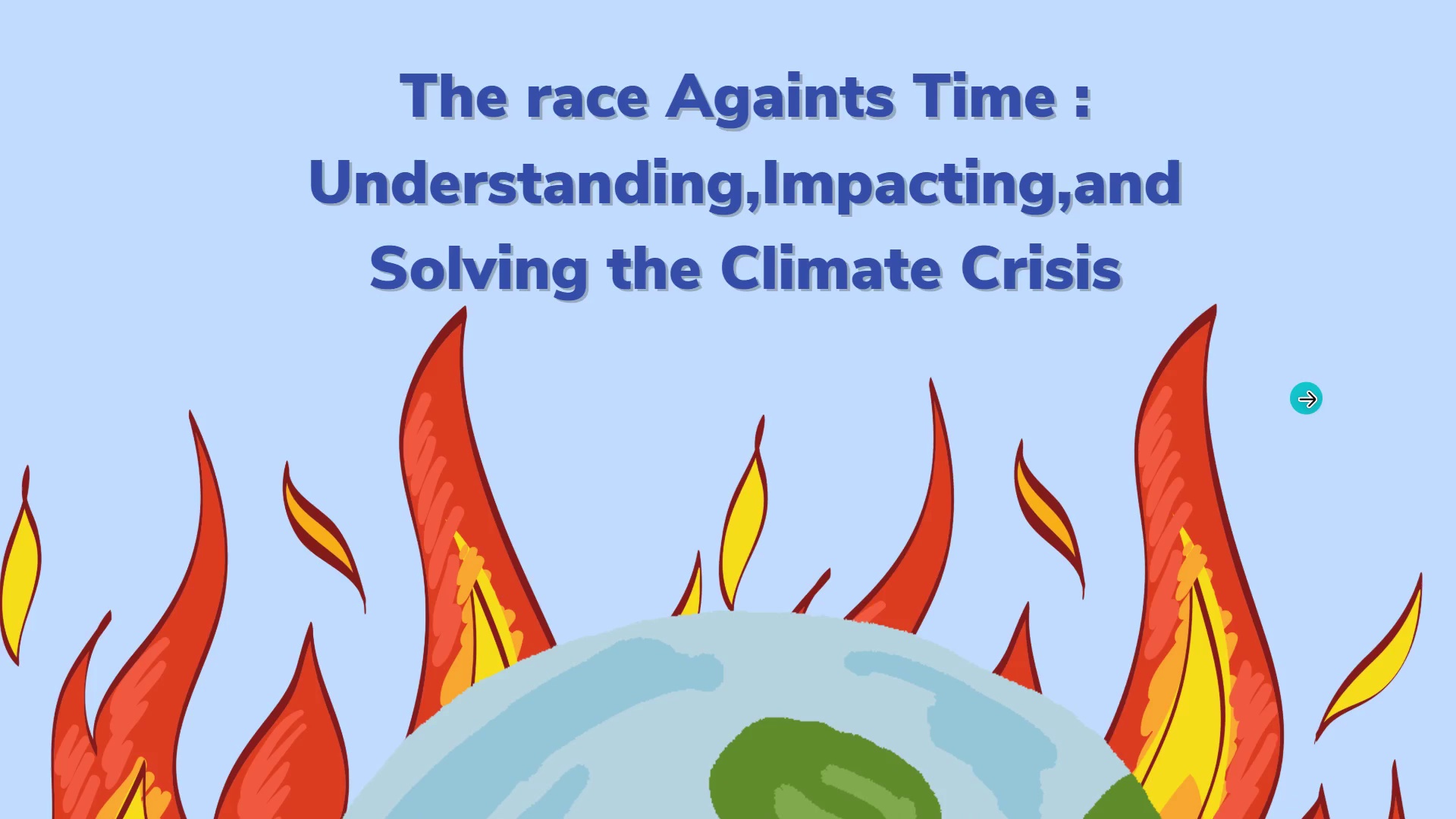 
left_click([1285, 394])
 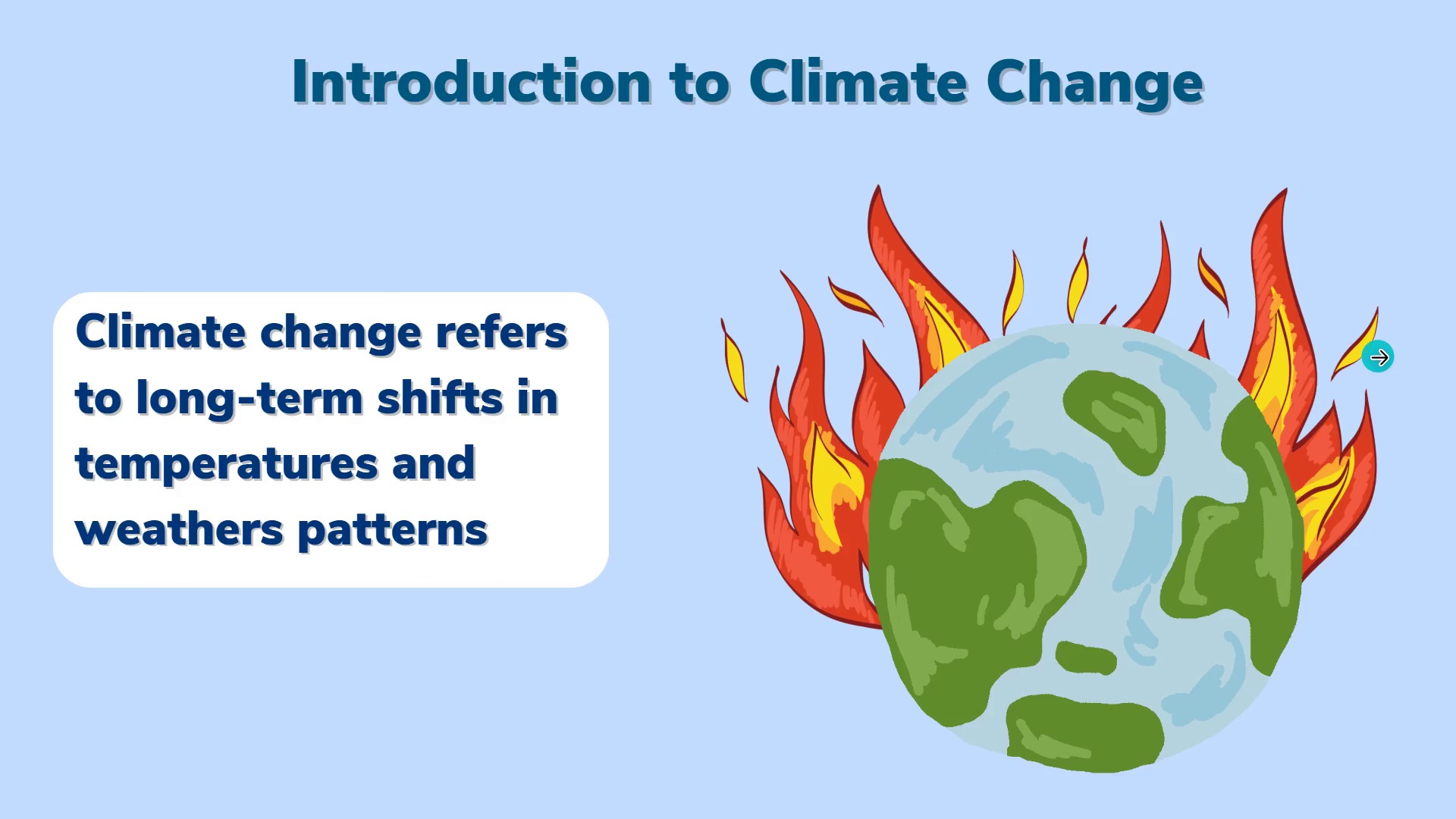 
left_click([1379, 357])
 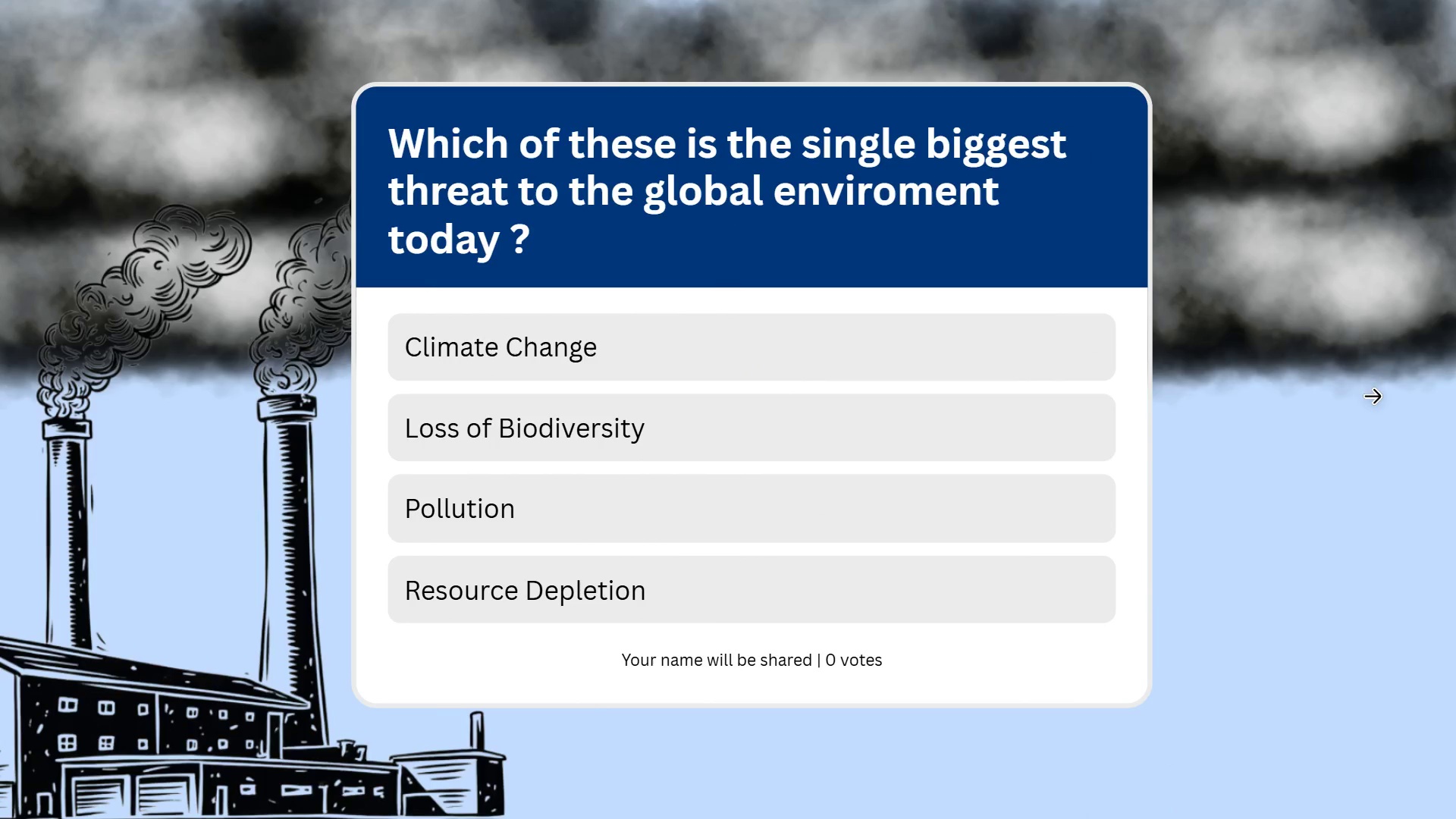 
left_click([1401, 466])
 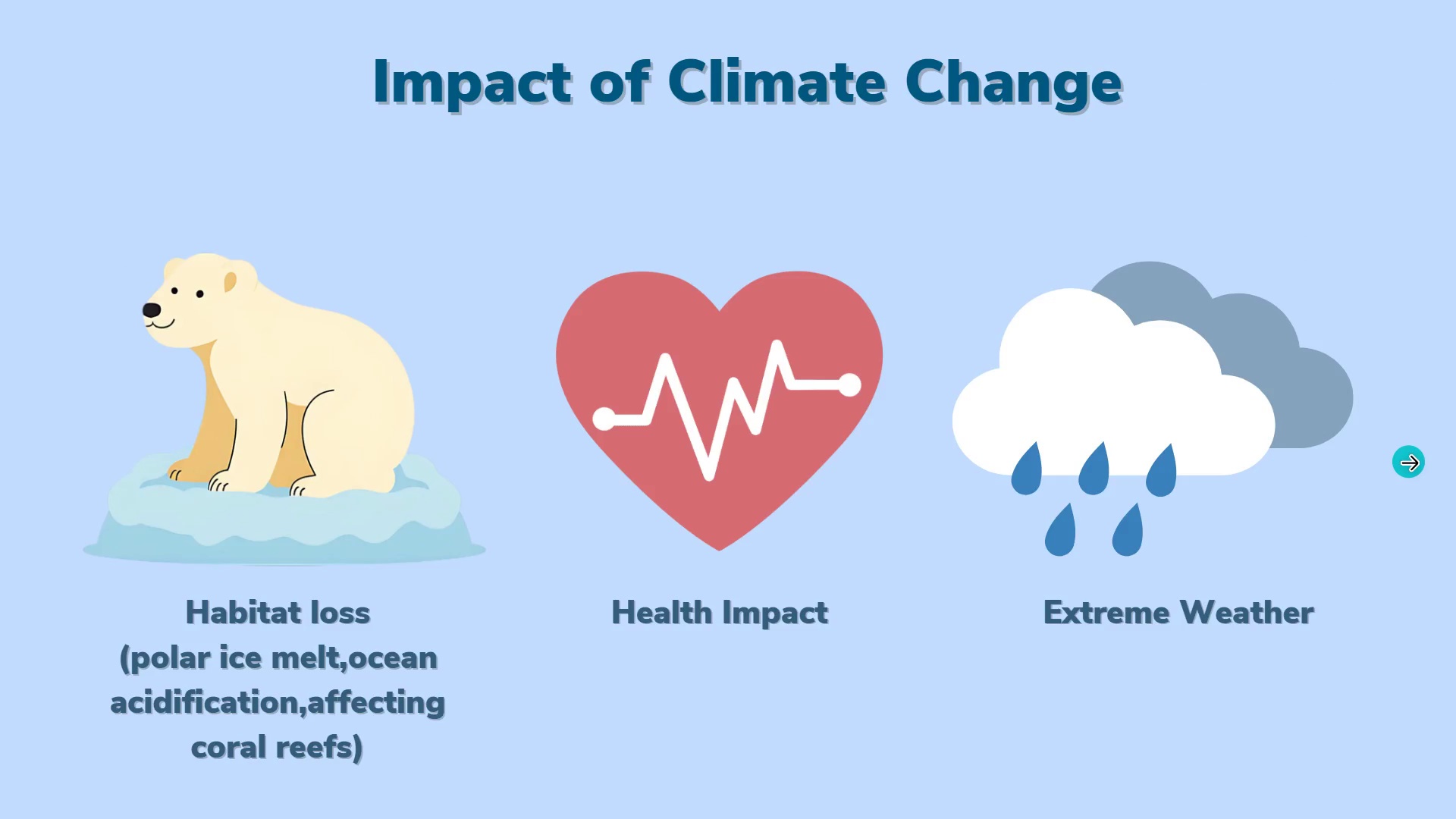 
left_click([1409, 463])
 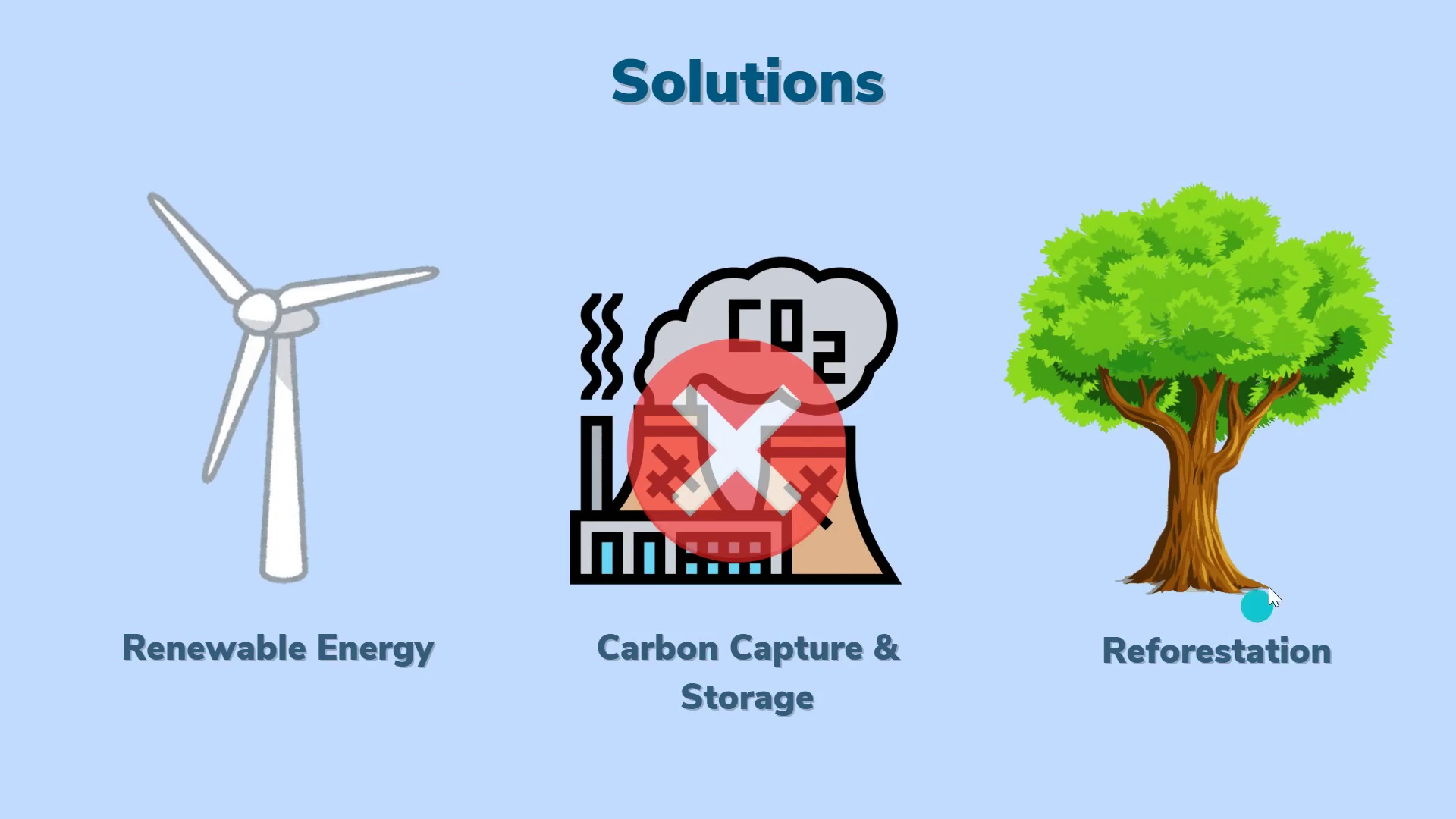 
left_click([1321, 507])
 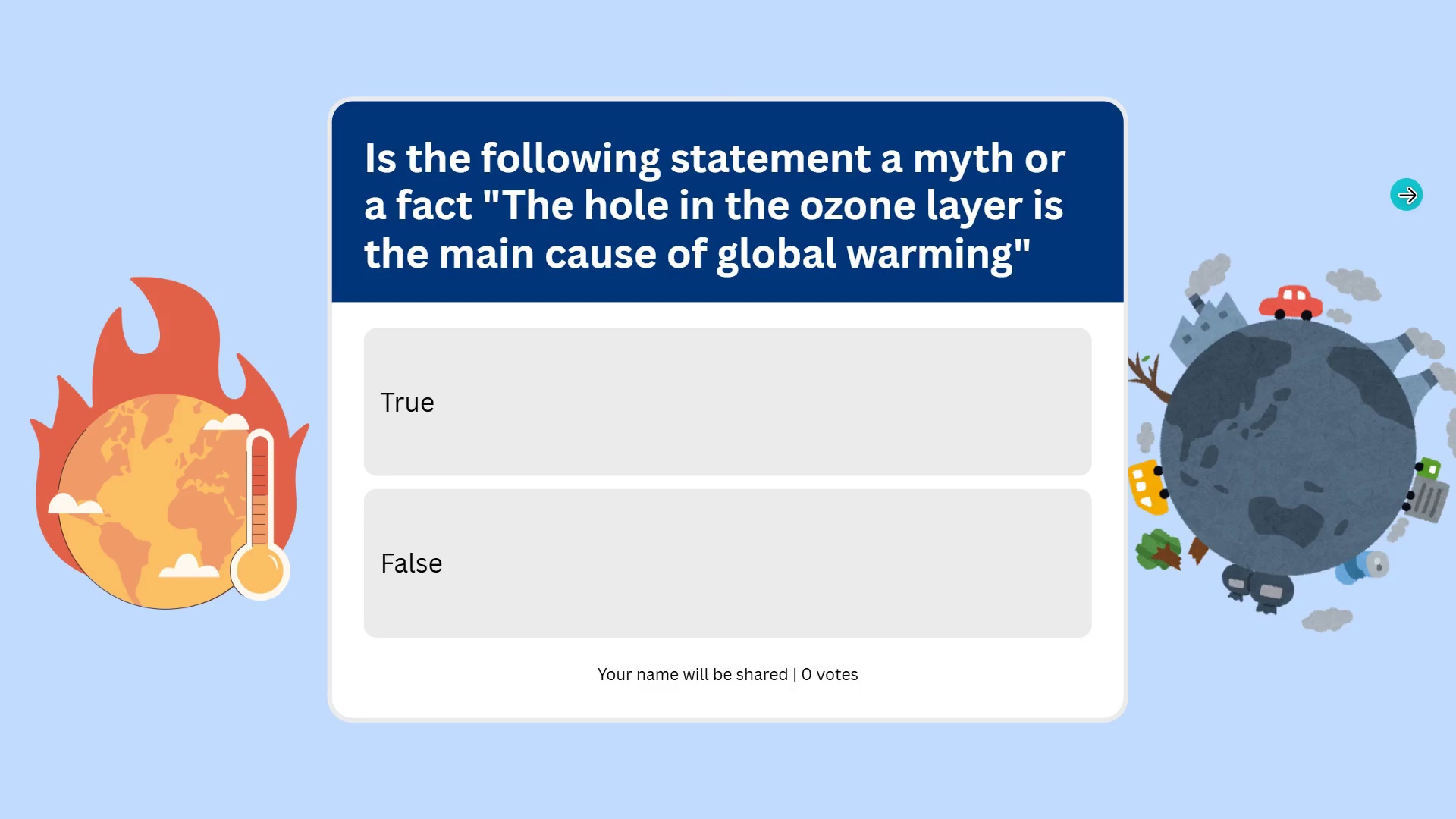 
wait(6.13)
 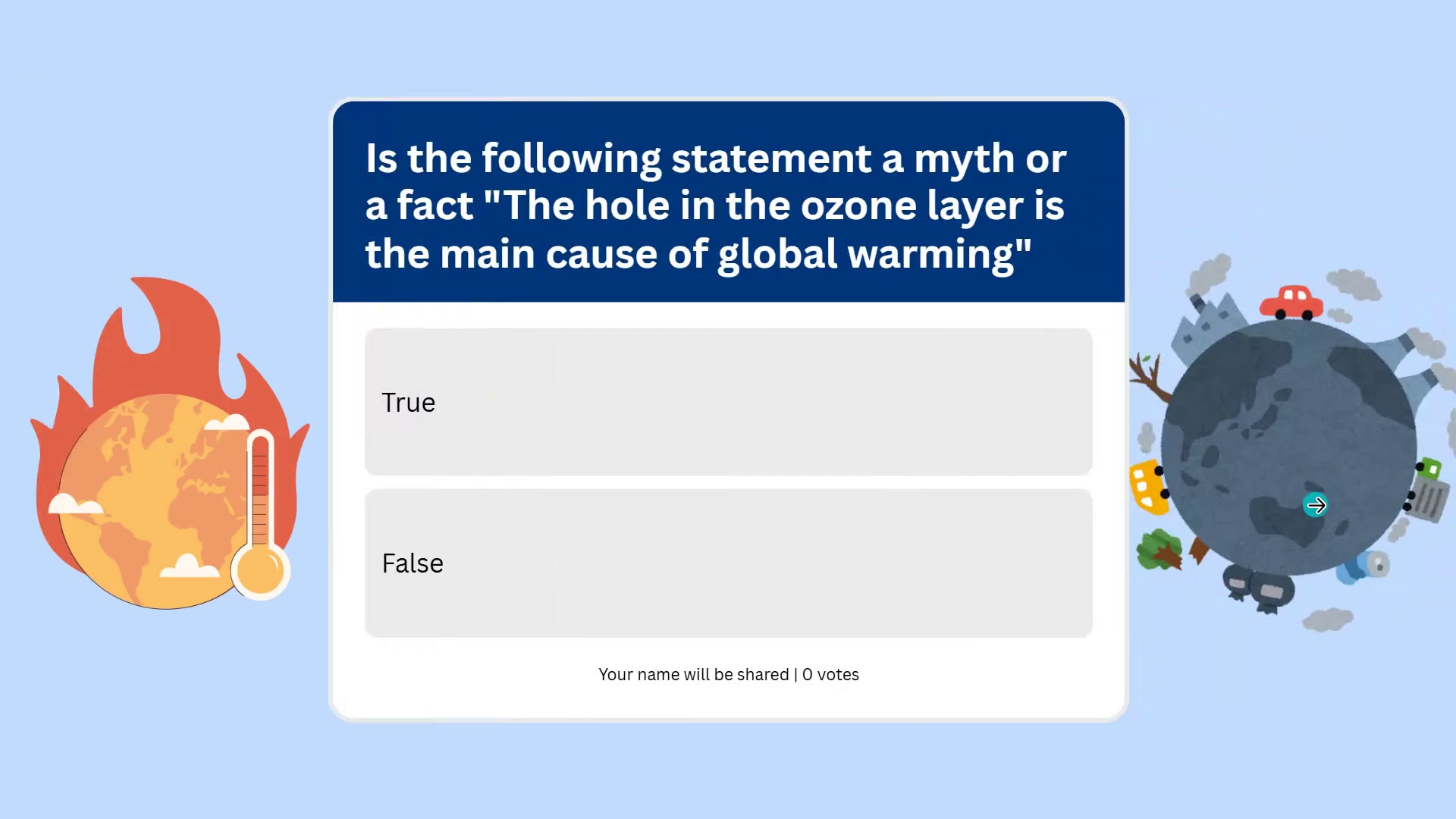 
left_click([1407, 195])
 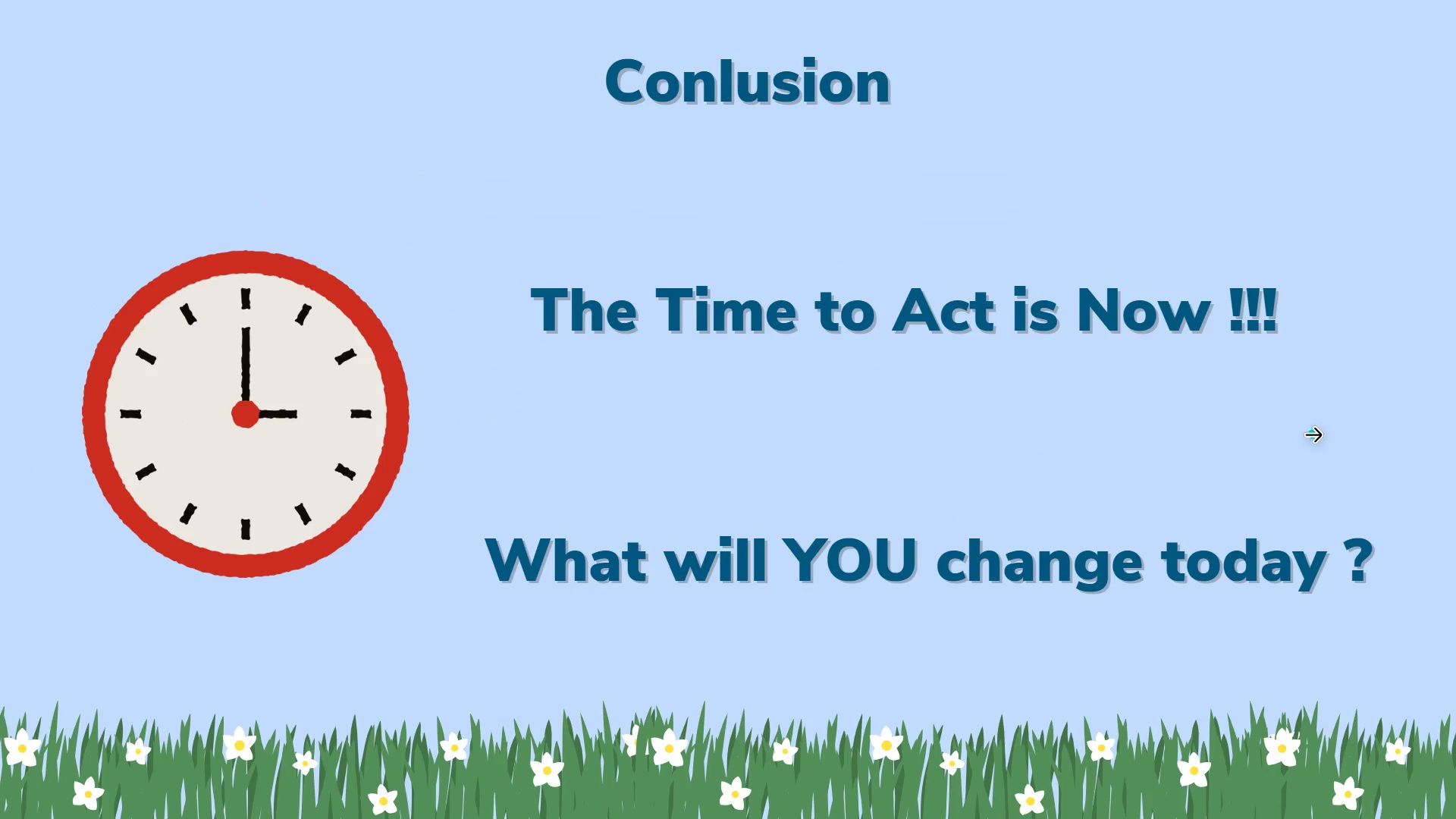 
wait(5.44)
 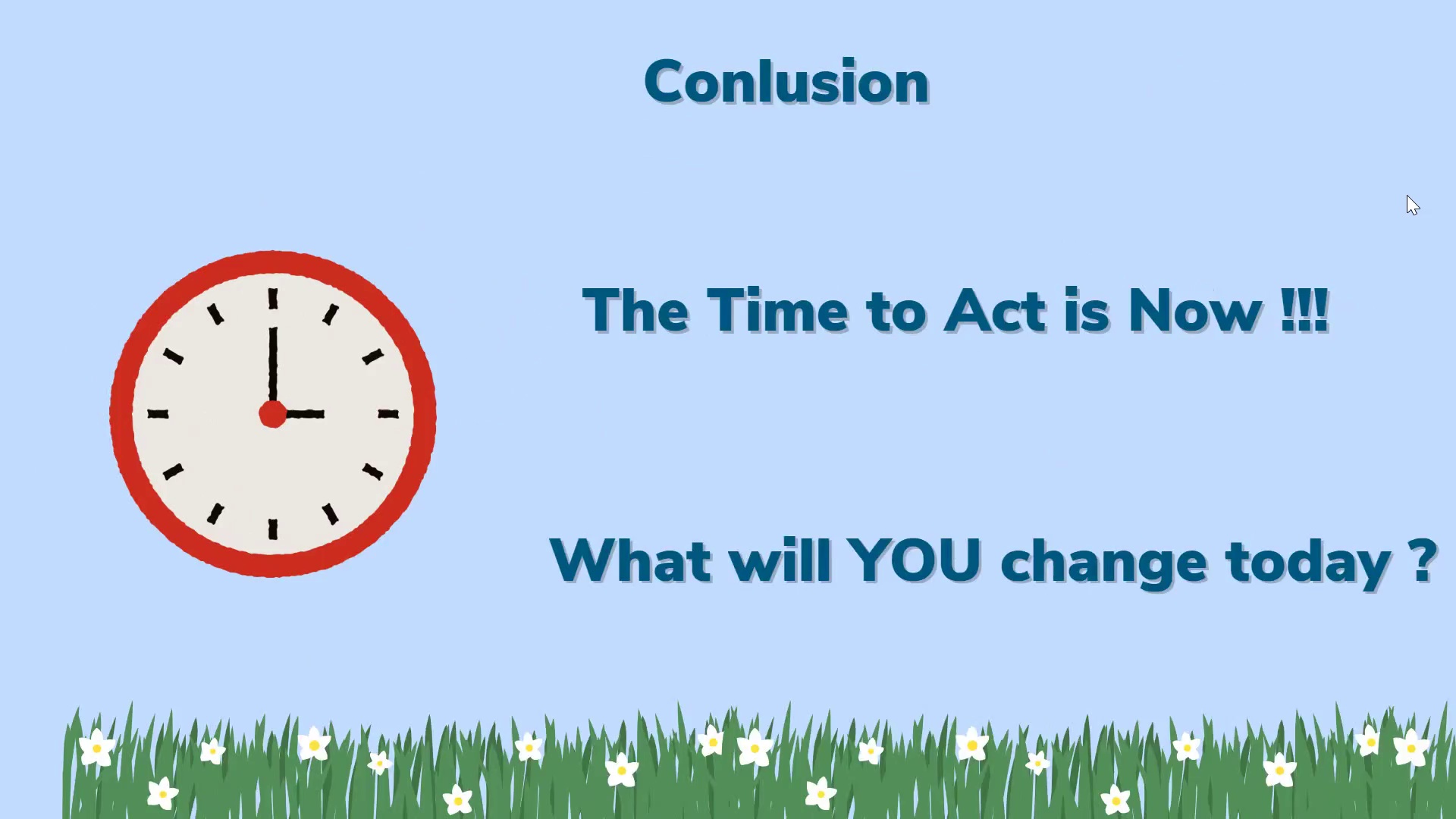 
left_click([1313, 435])
 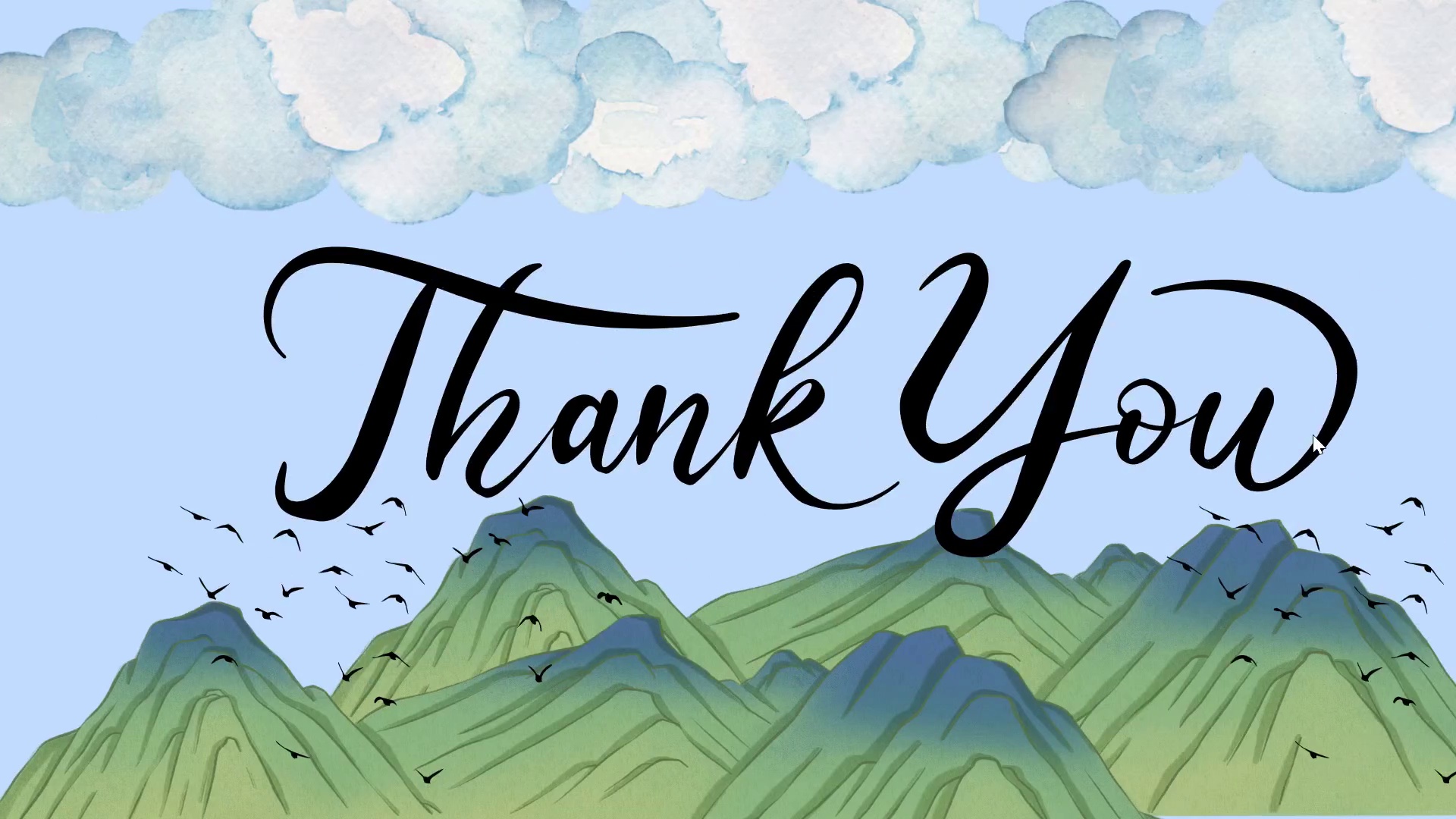 
key(Escape)
 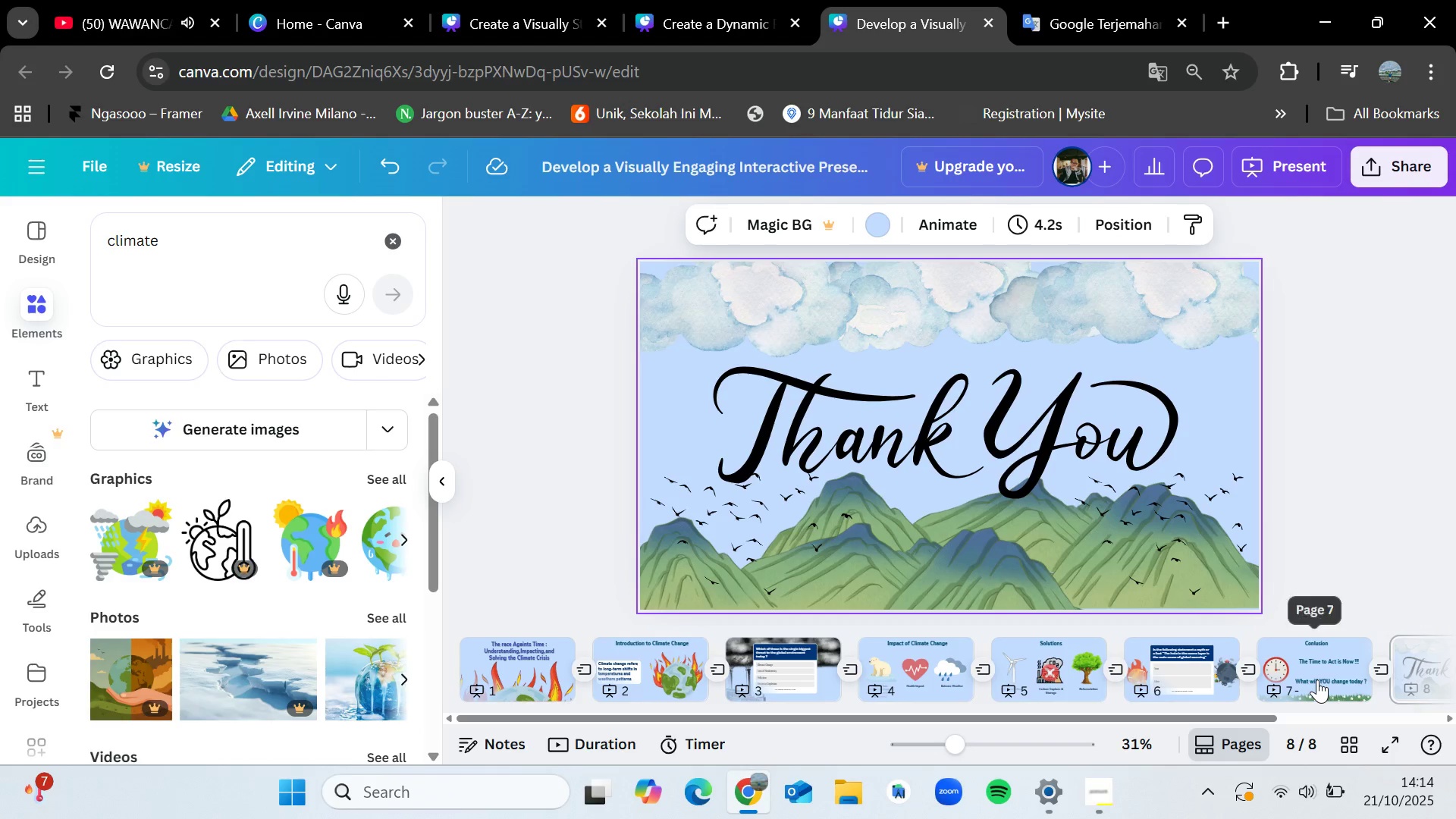 
left_click([1317, 679])
 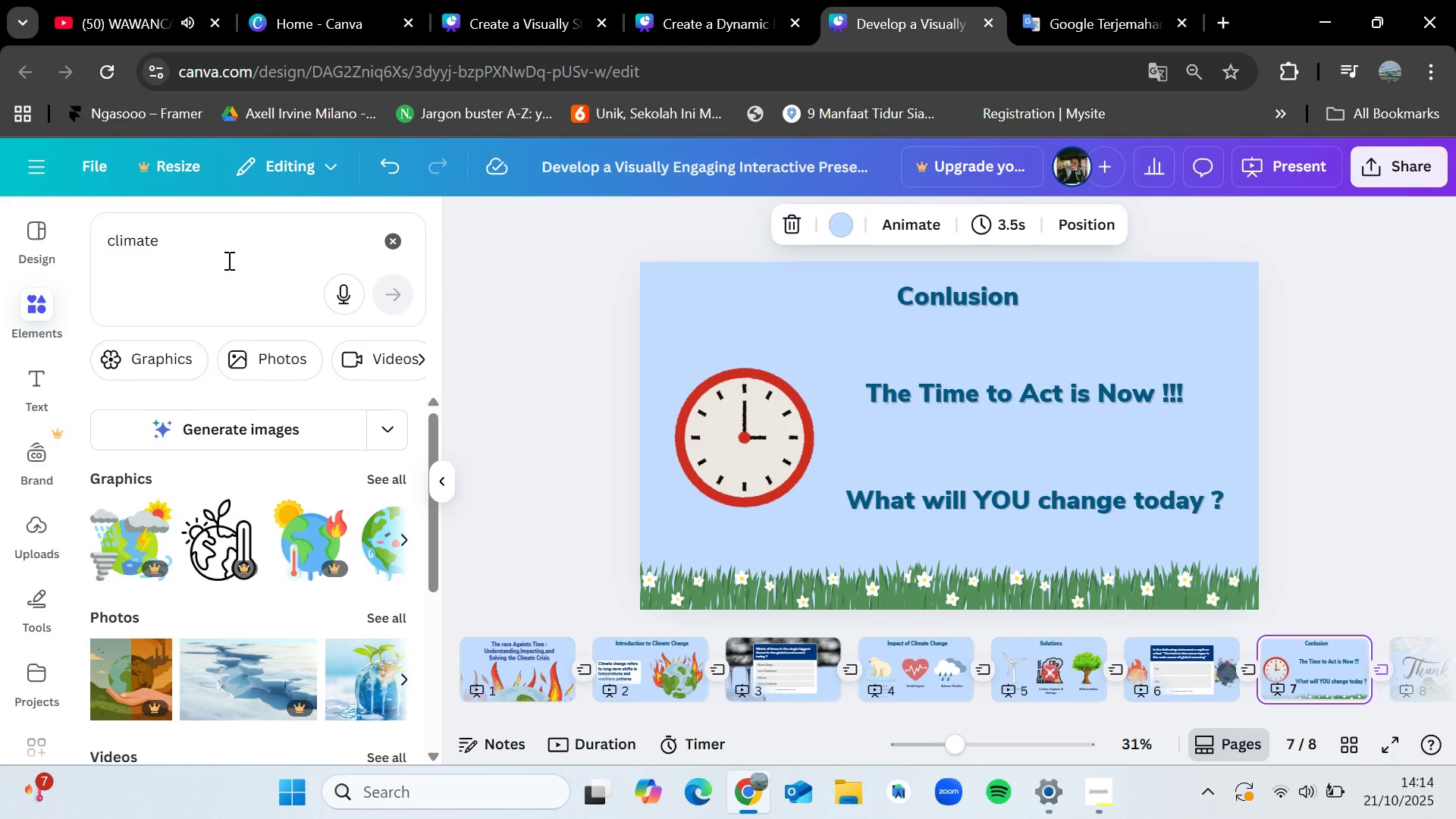 
left_click([228, 260])
 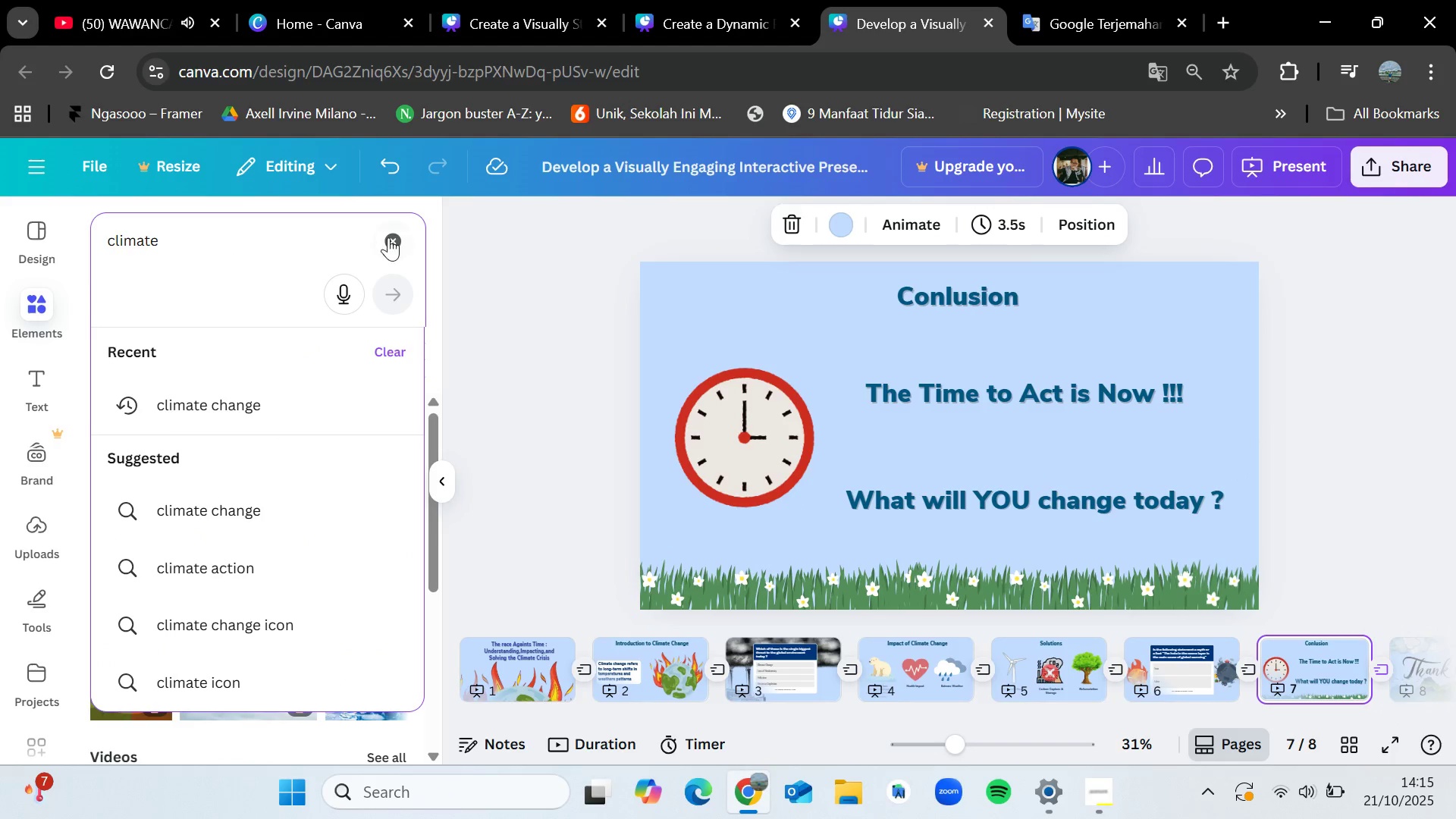 
left_click([391, 237])
 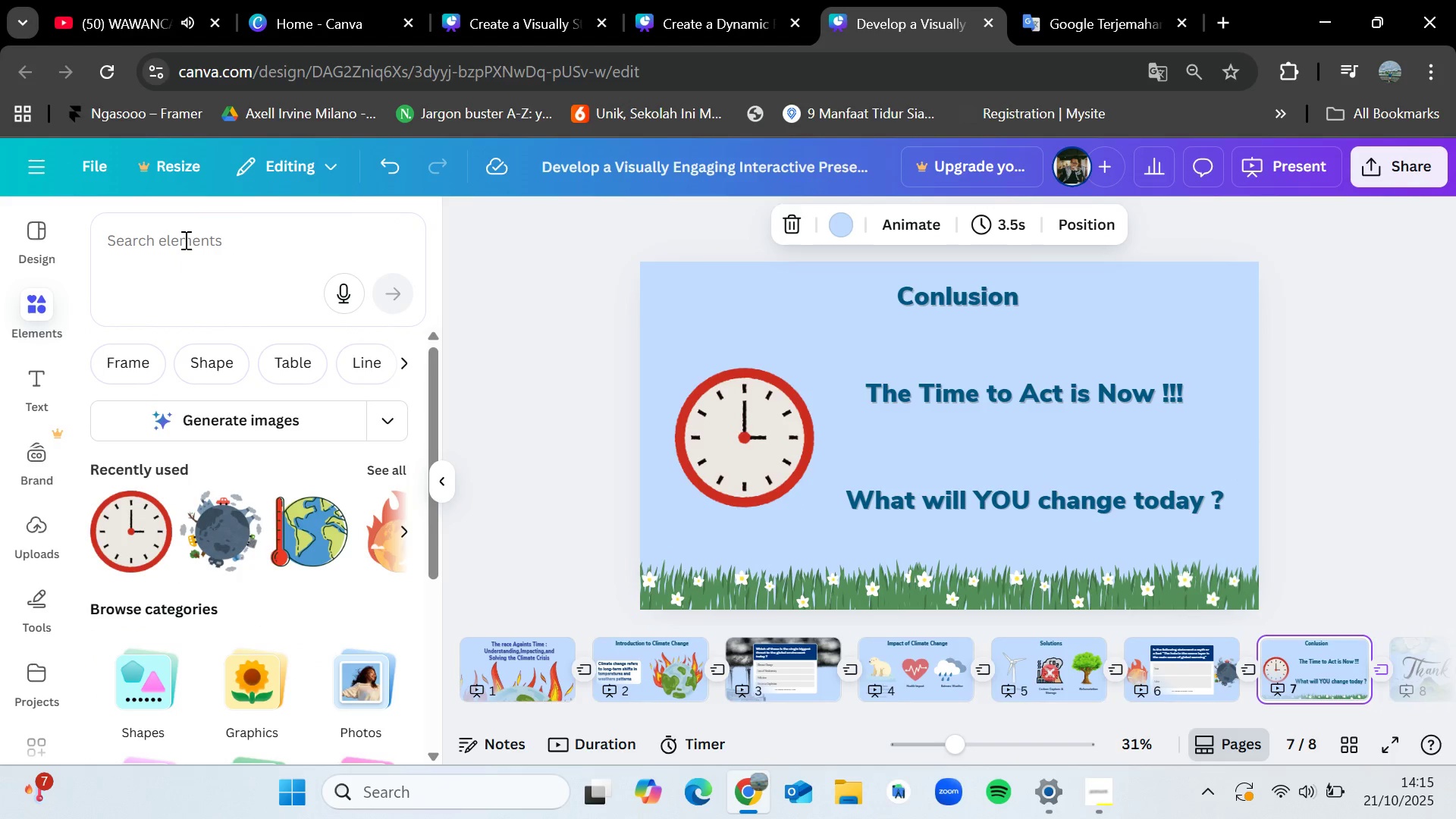 
left_click([184, 240])
 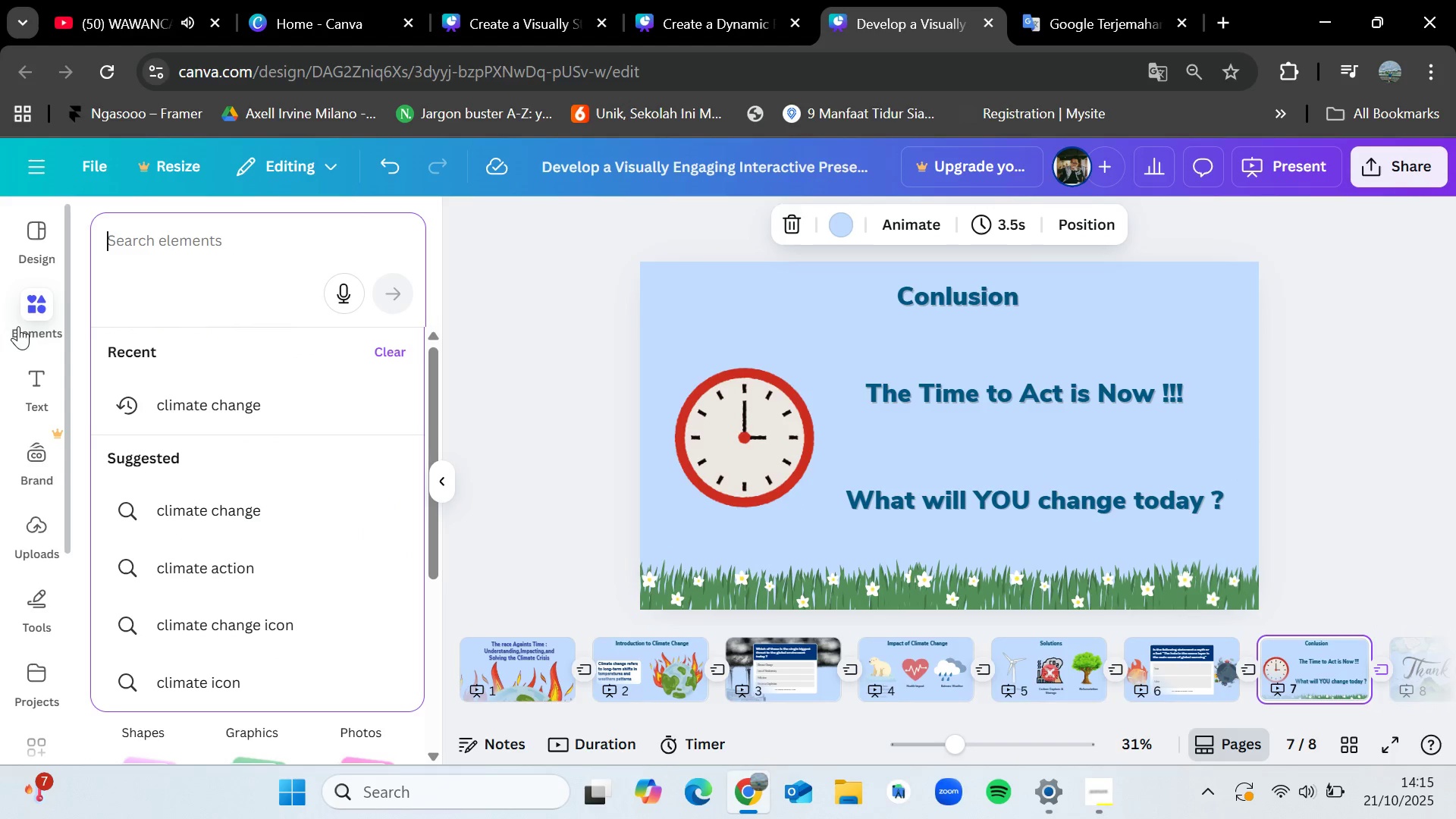 
left_click([27, 301])
 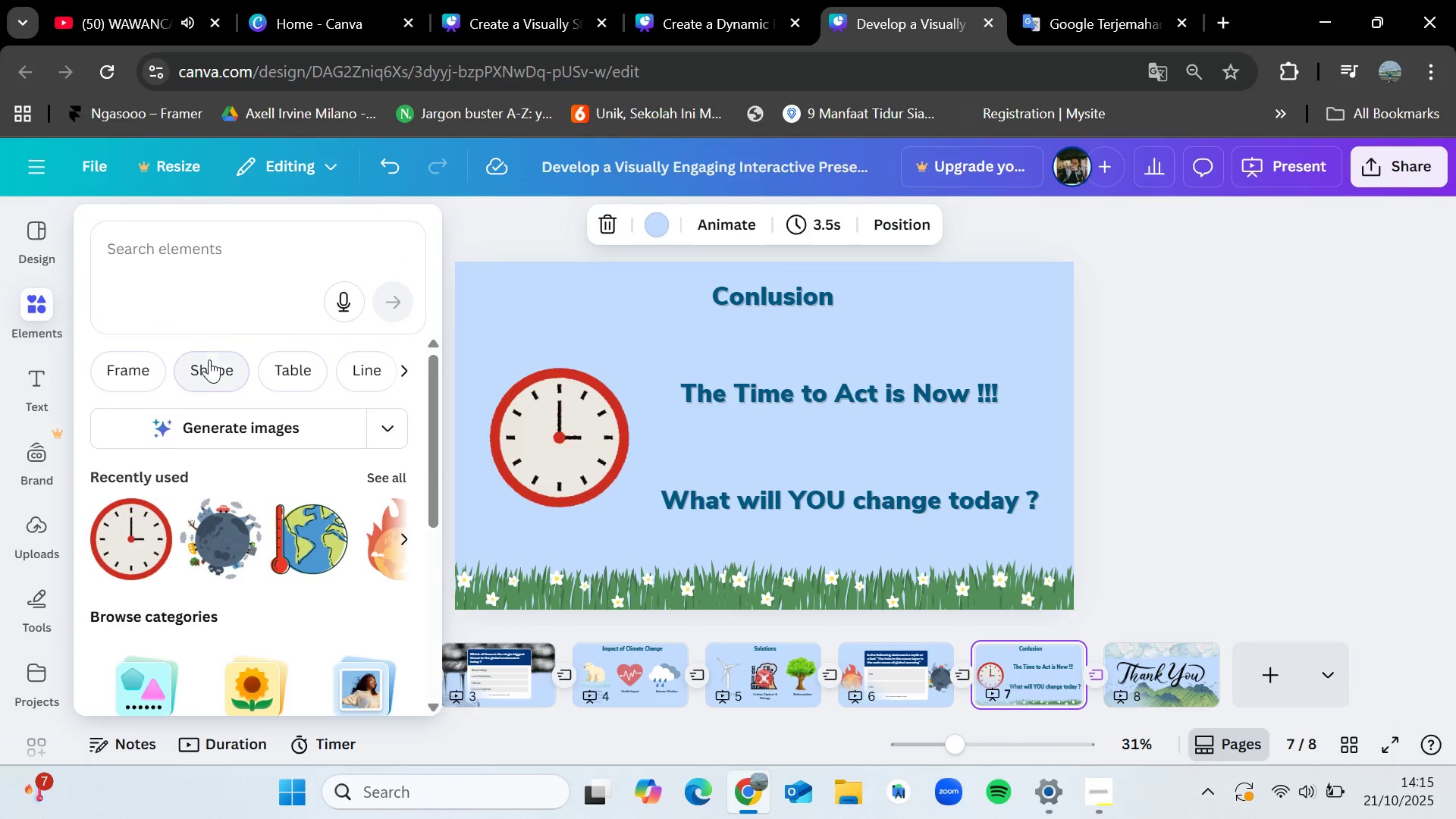 
left_click([218, 364])
 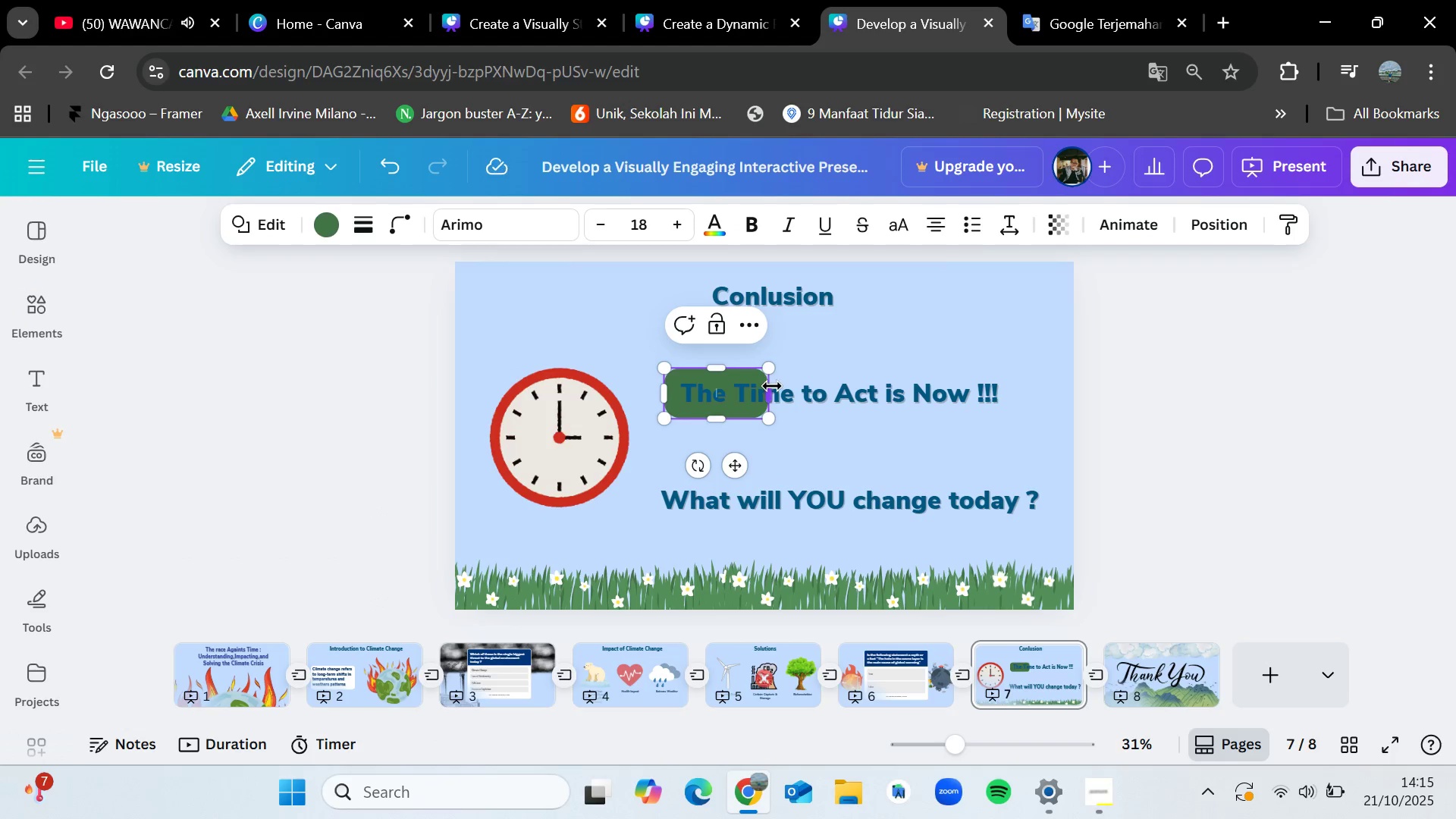 
wait(13.53)
 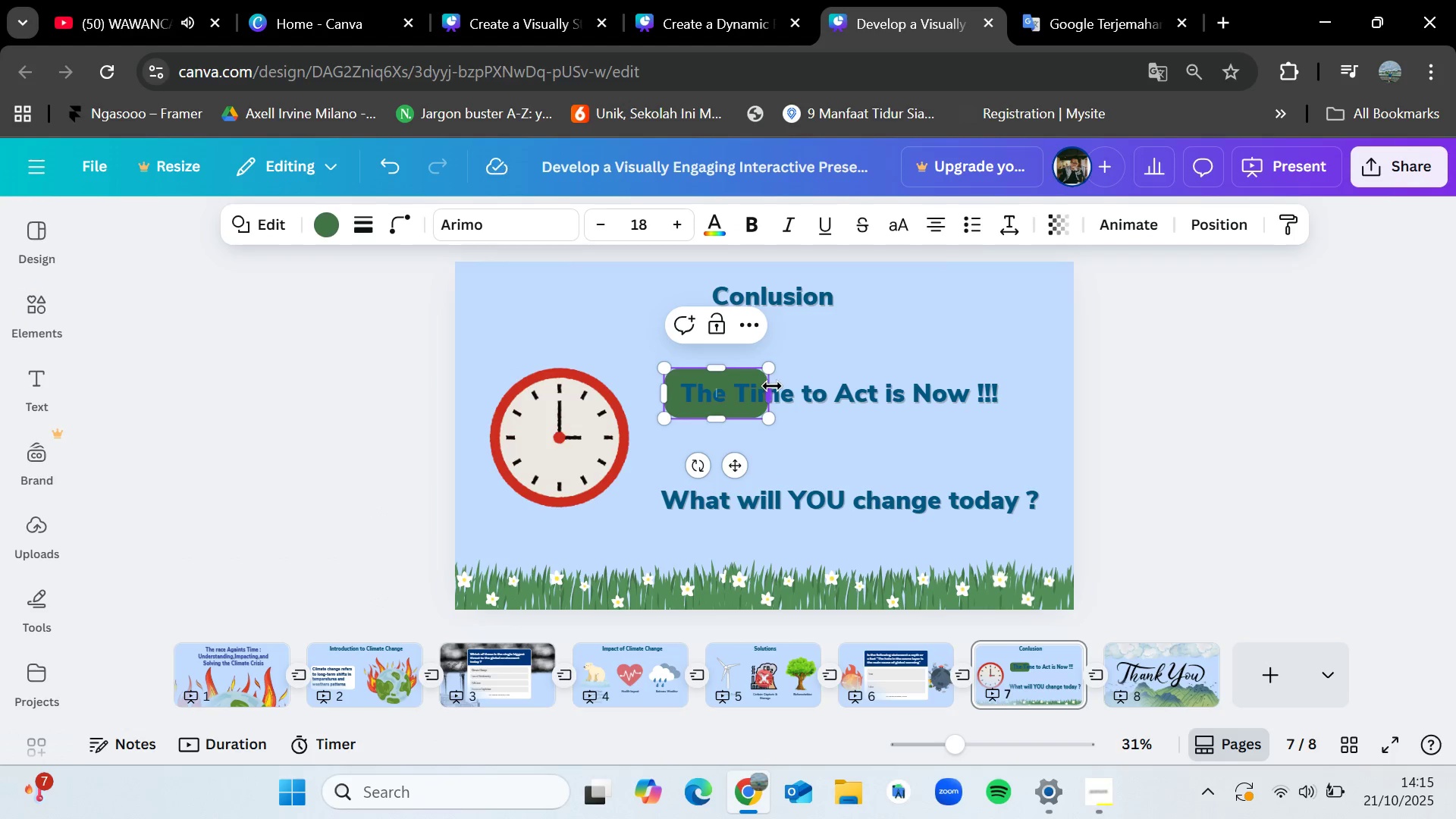 
left_click([326, 217])
 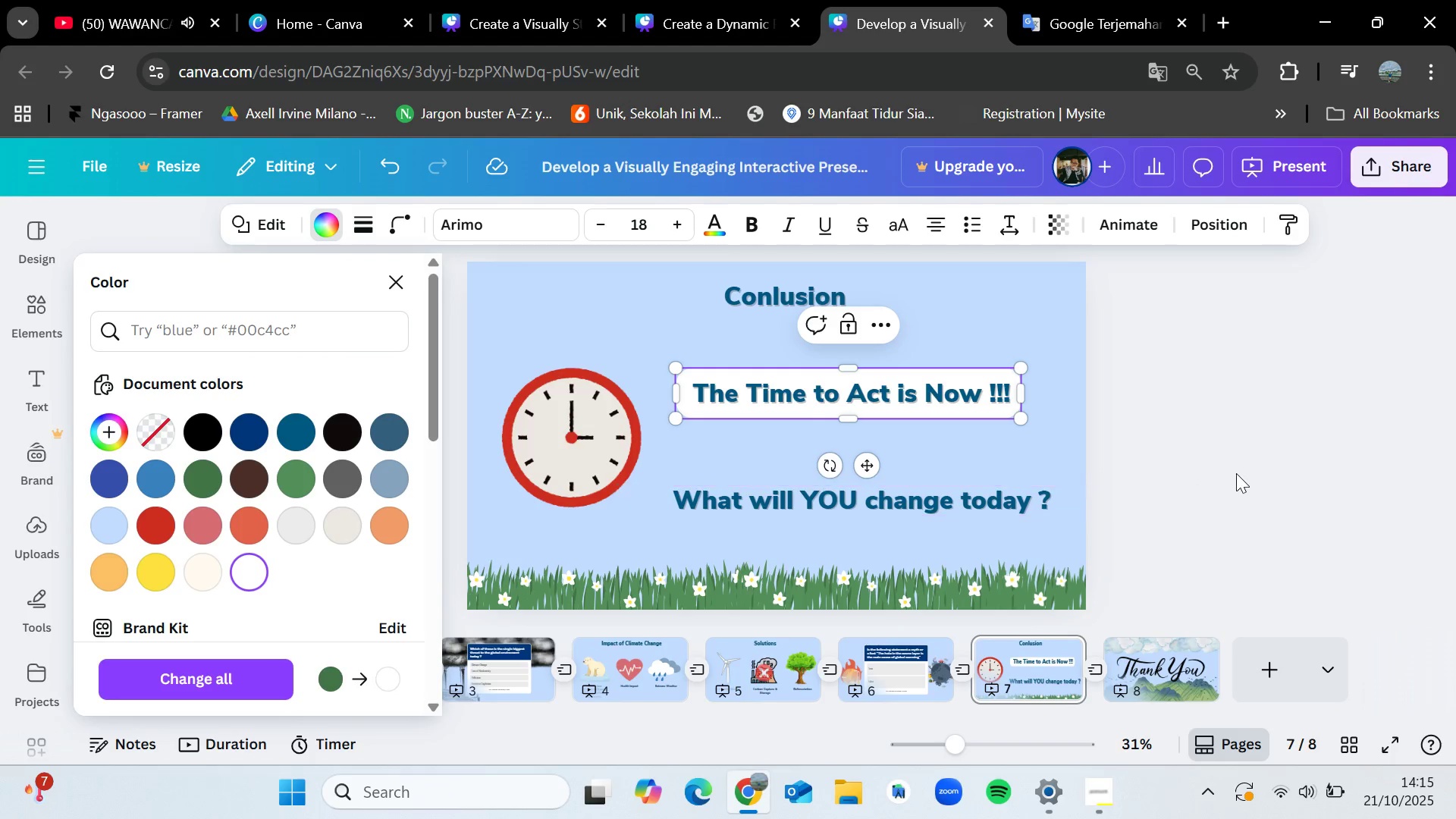 
double_click([1230, 474])
 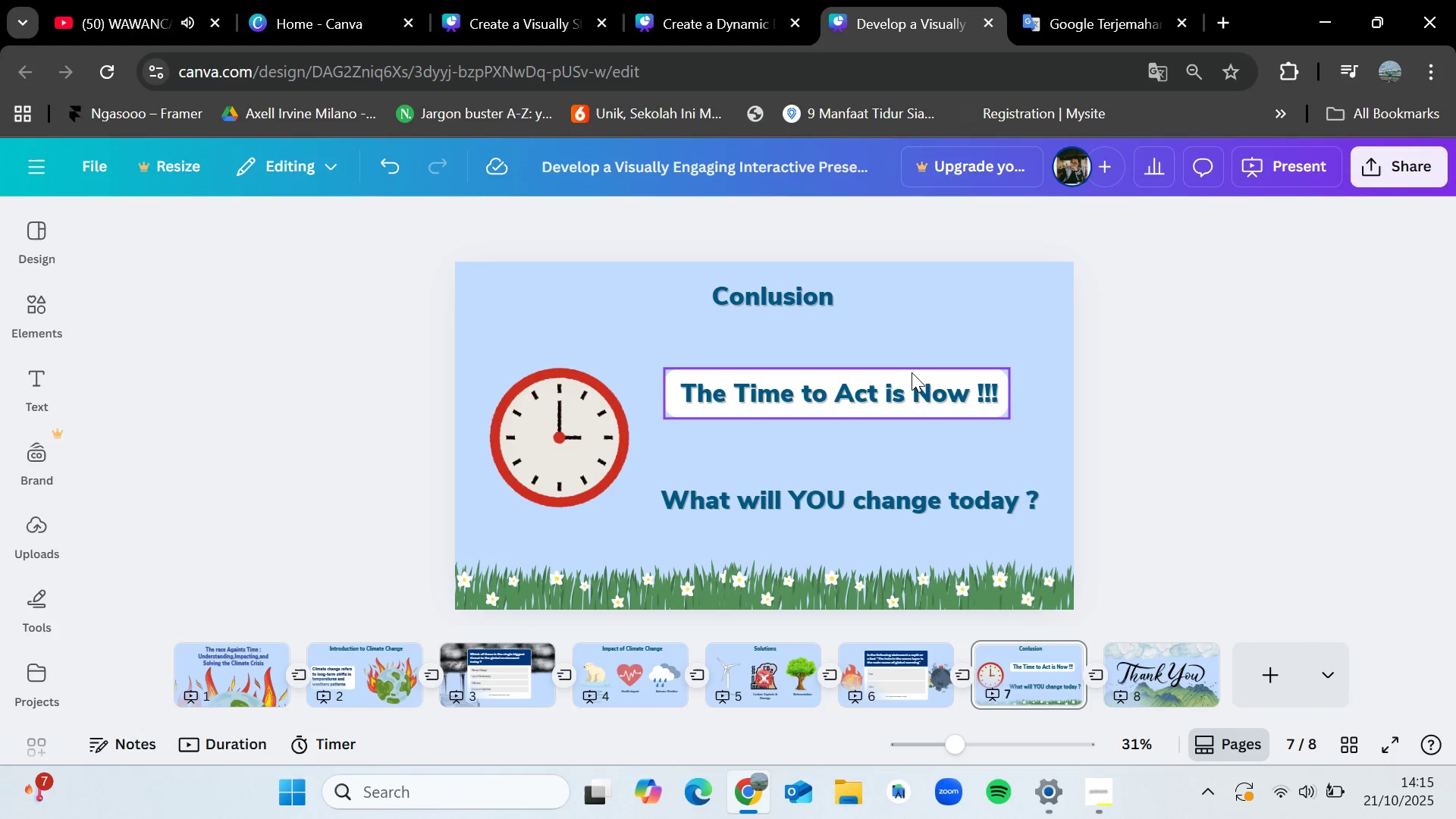 
left_click([914, 371])
 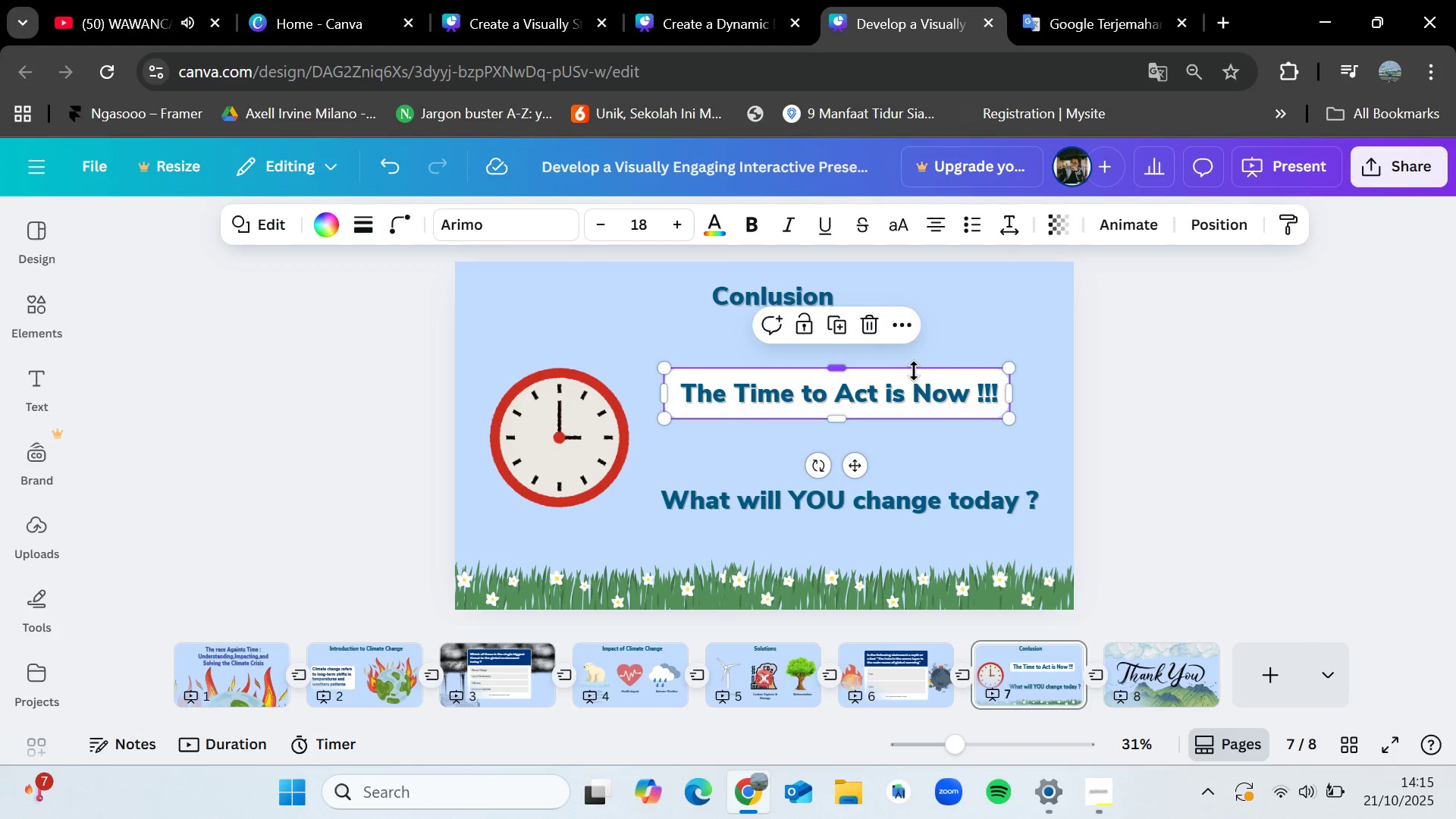 
key(Control+C)
 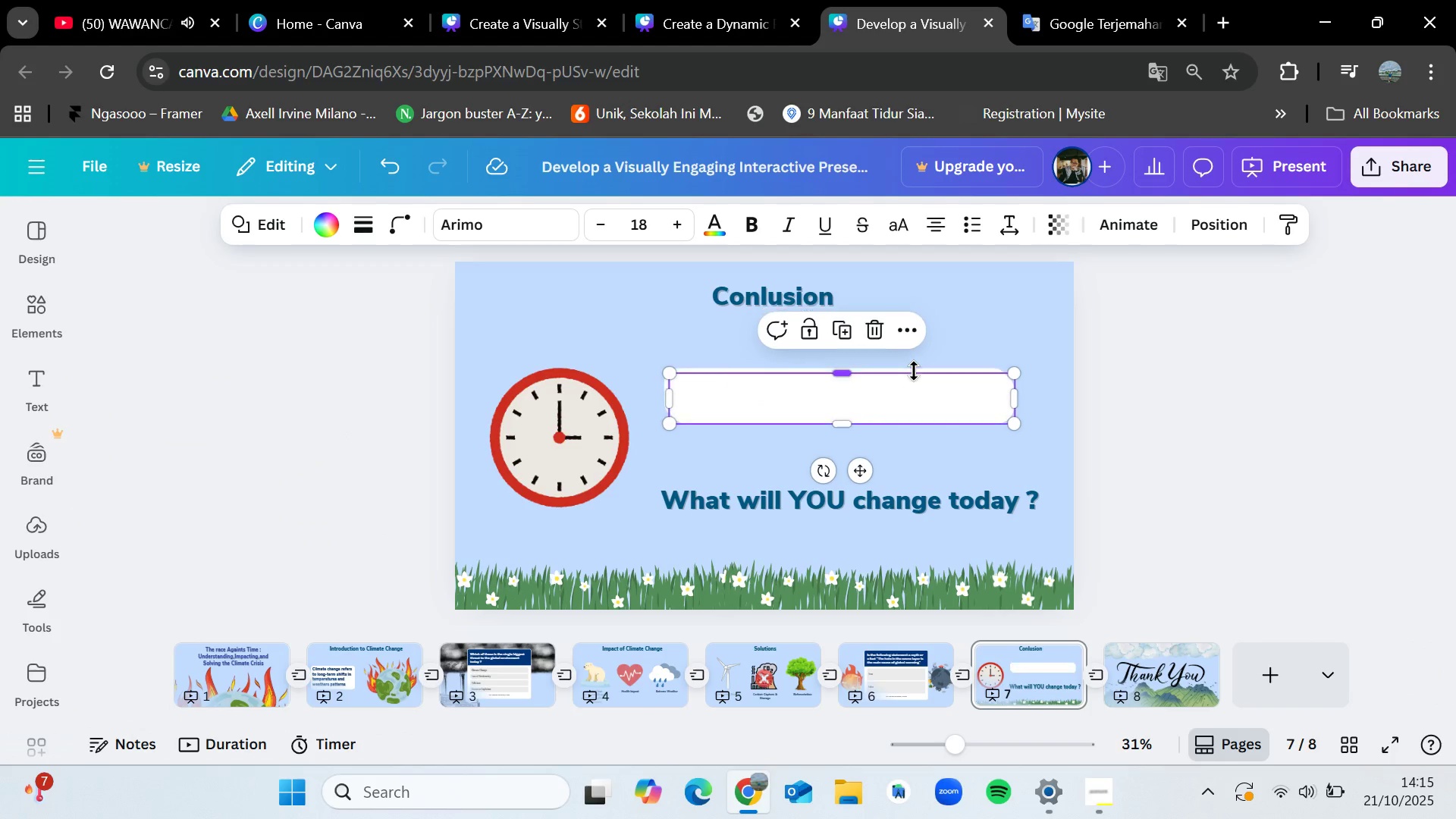 
key(Control+V)
 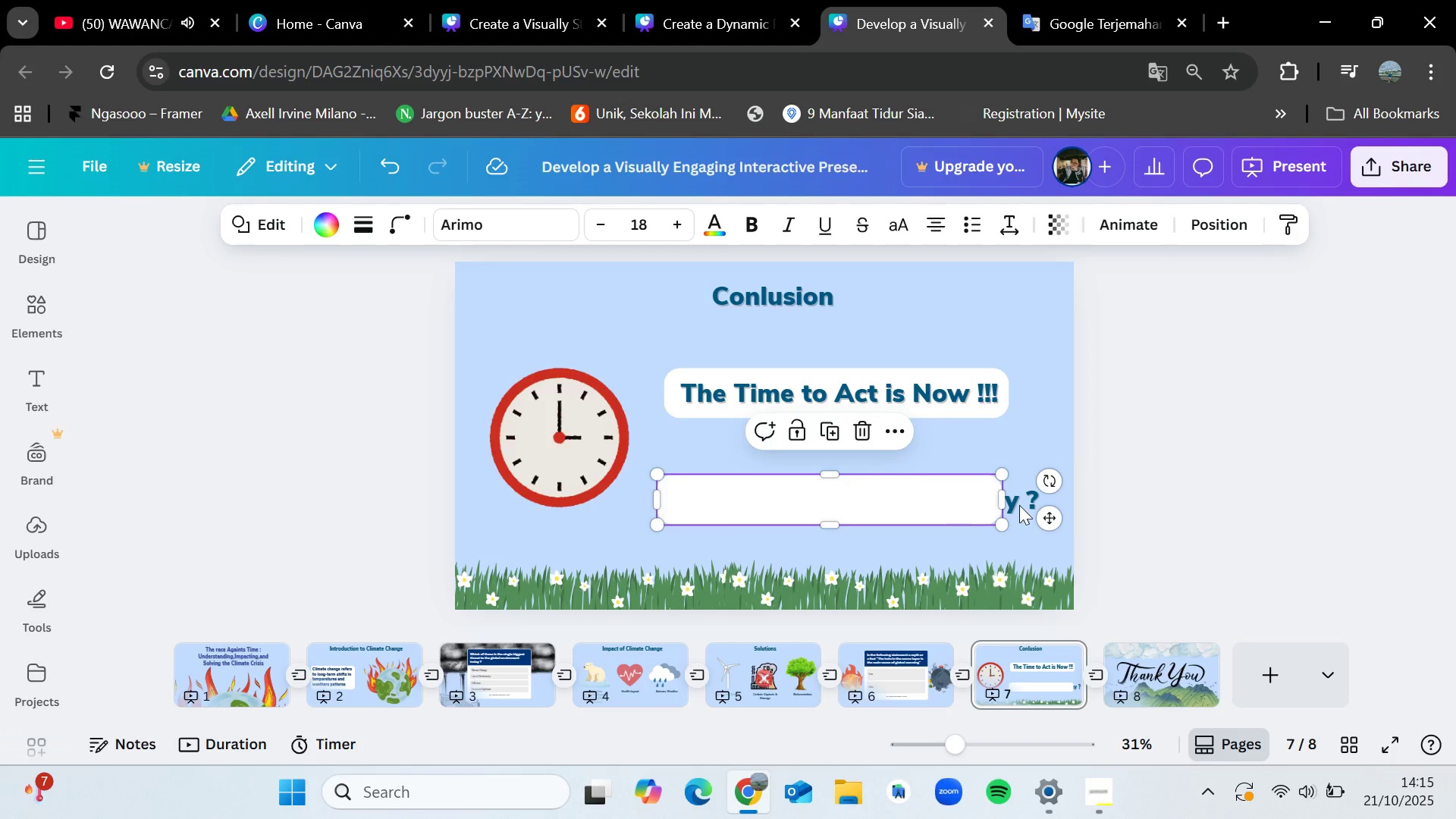 
wait(11.76)
 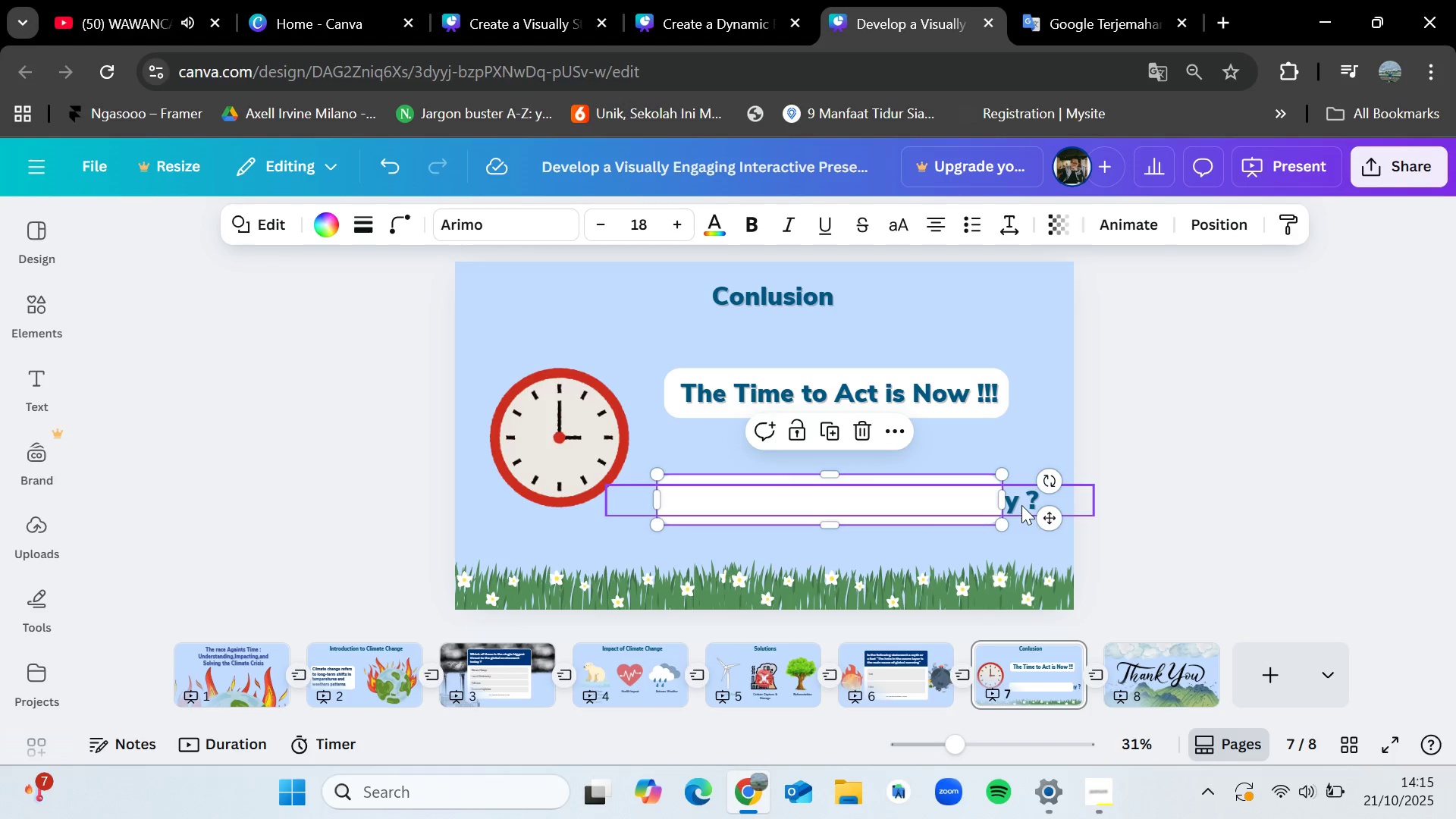 
key(Control+Z)
 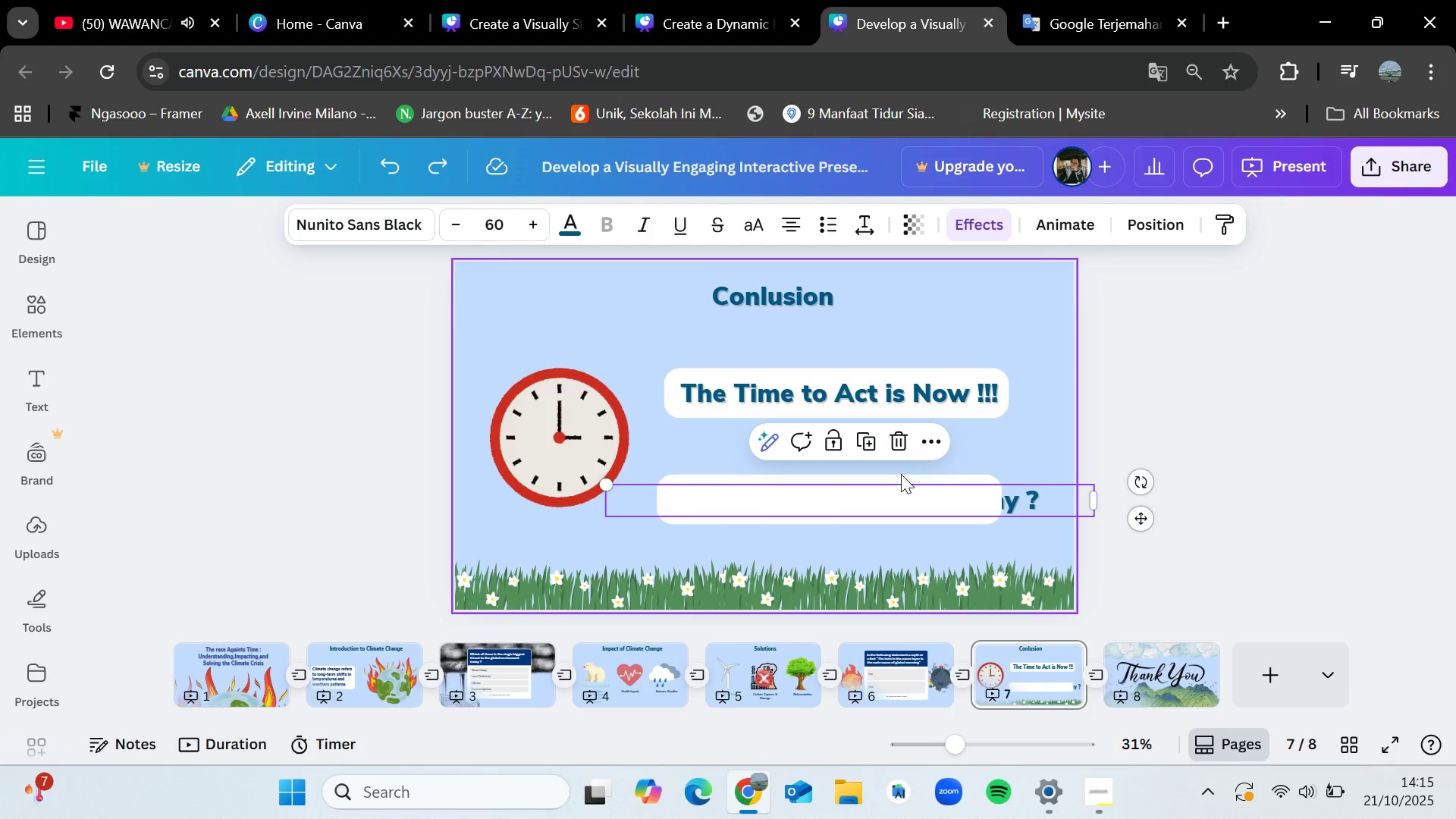 
left_click([901, 475])
 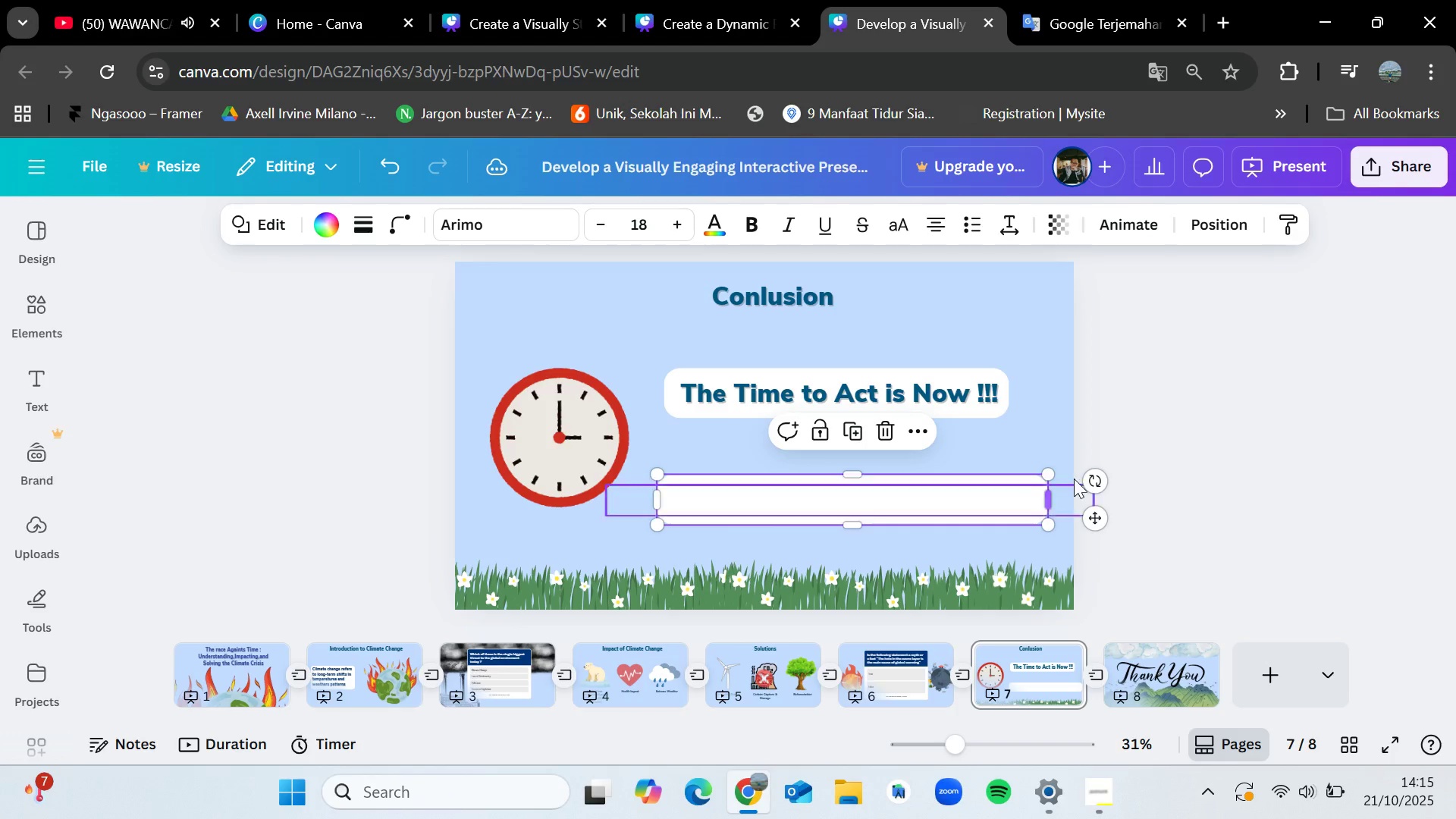 
left_click([1223, 225])
 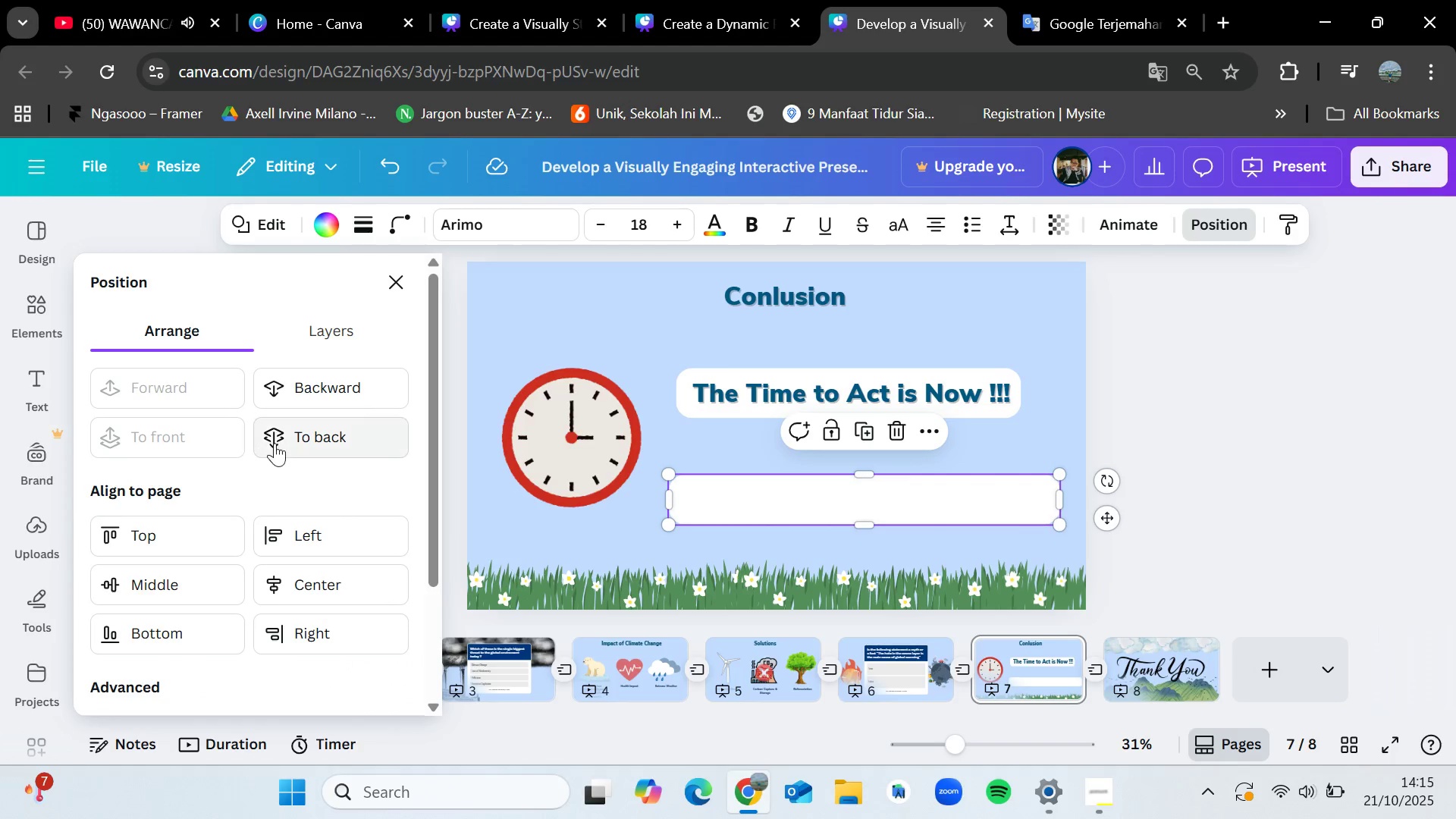 
left_click([276, 443])
 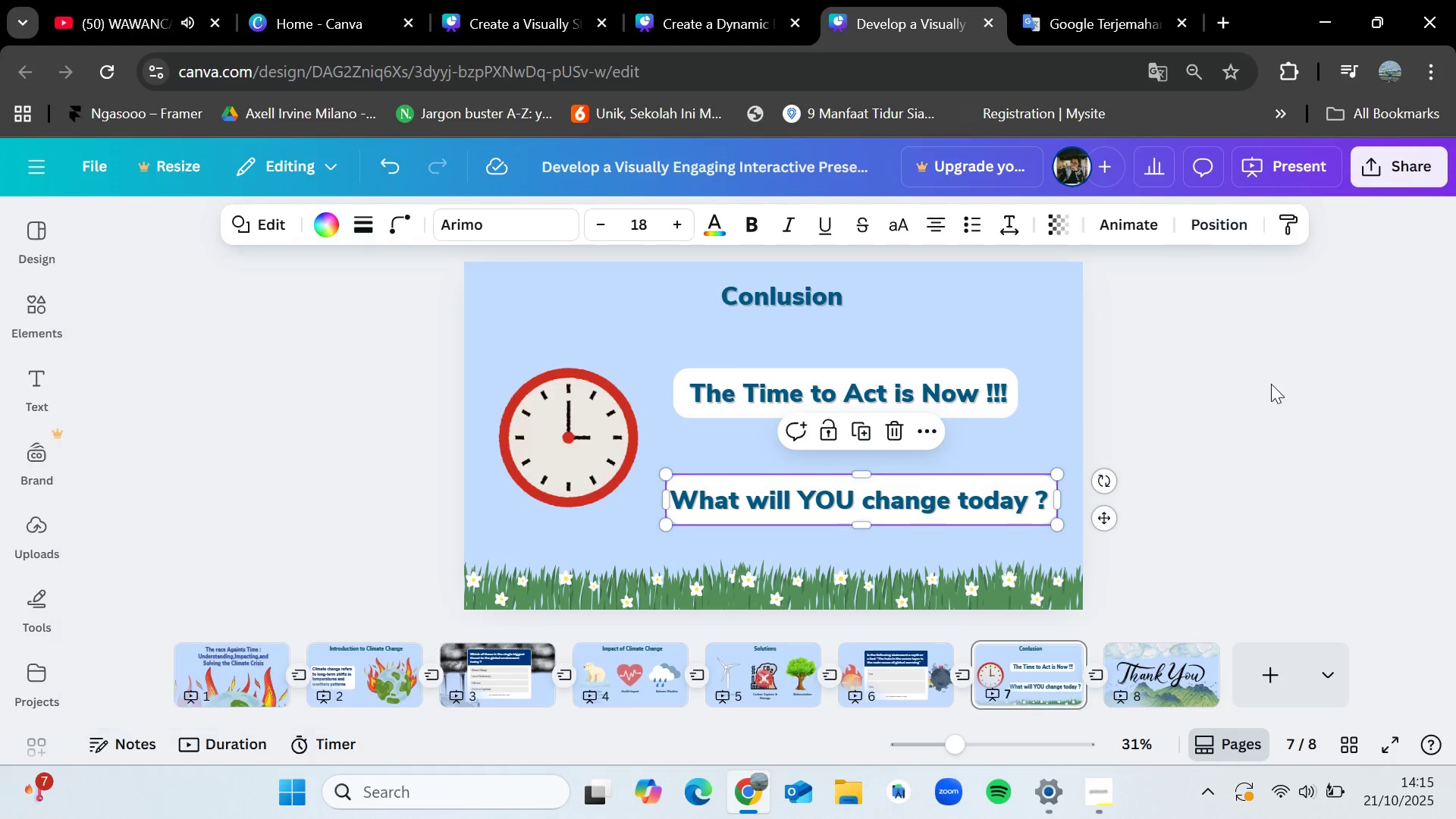 
double_click([1271, 384])
 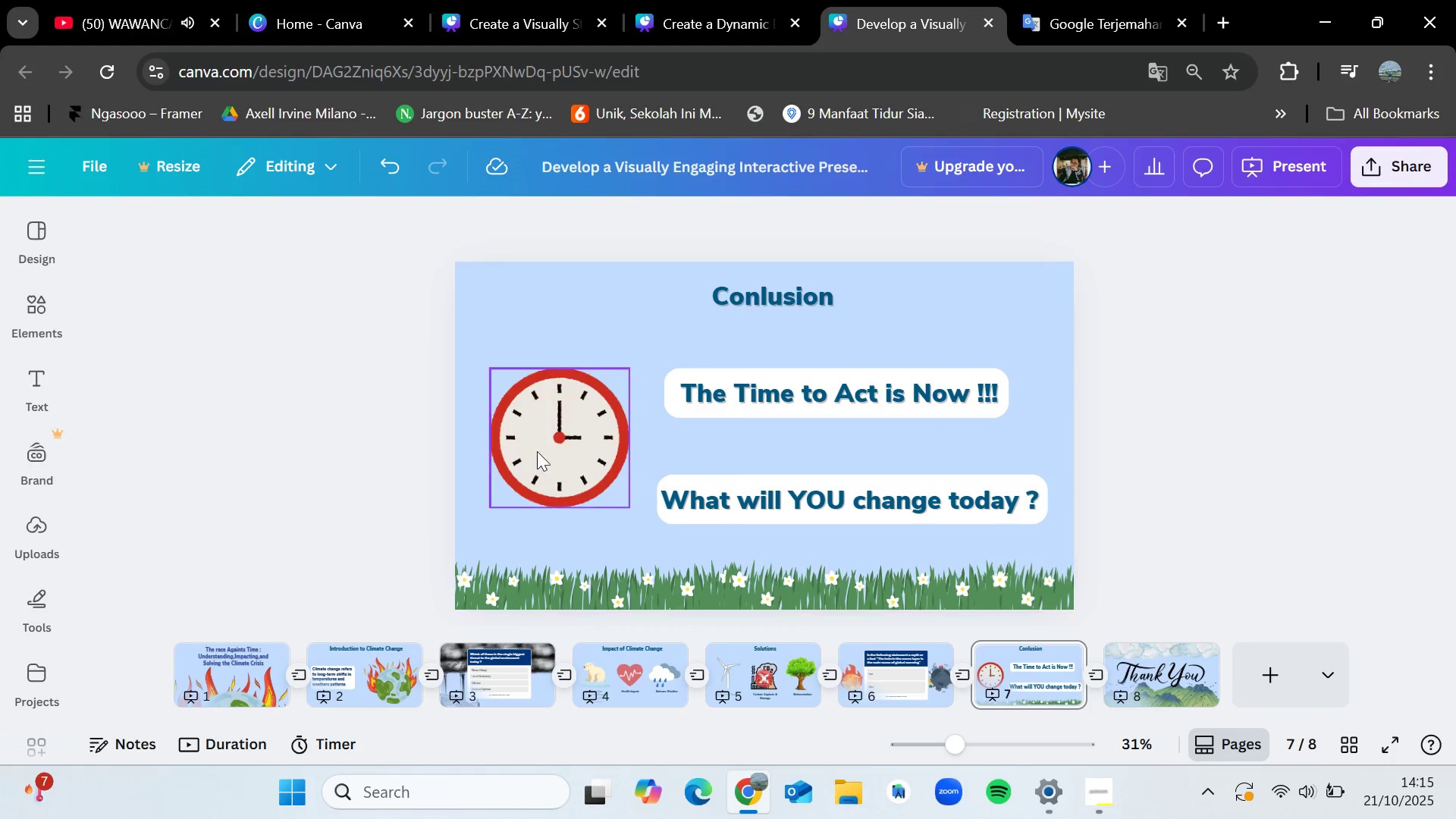 
wait(7.01)
 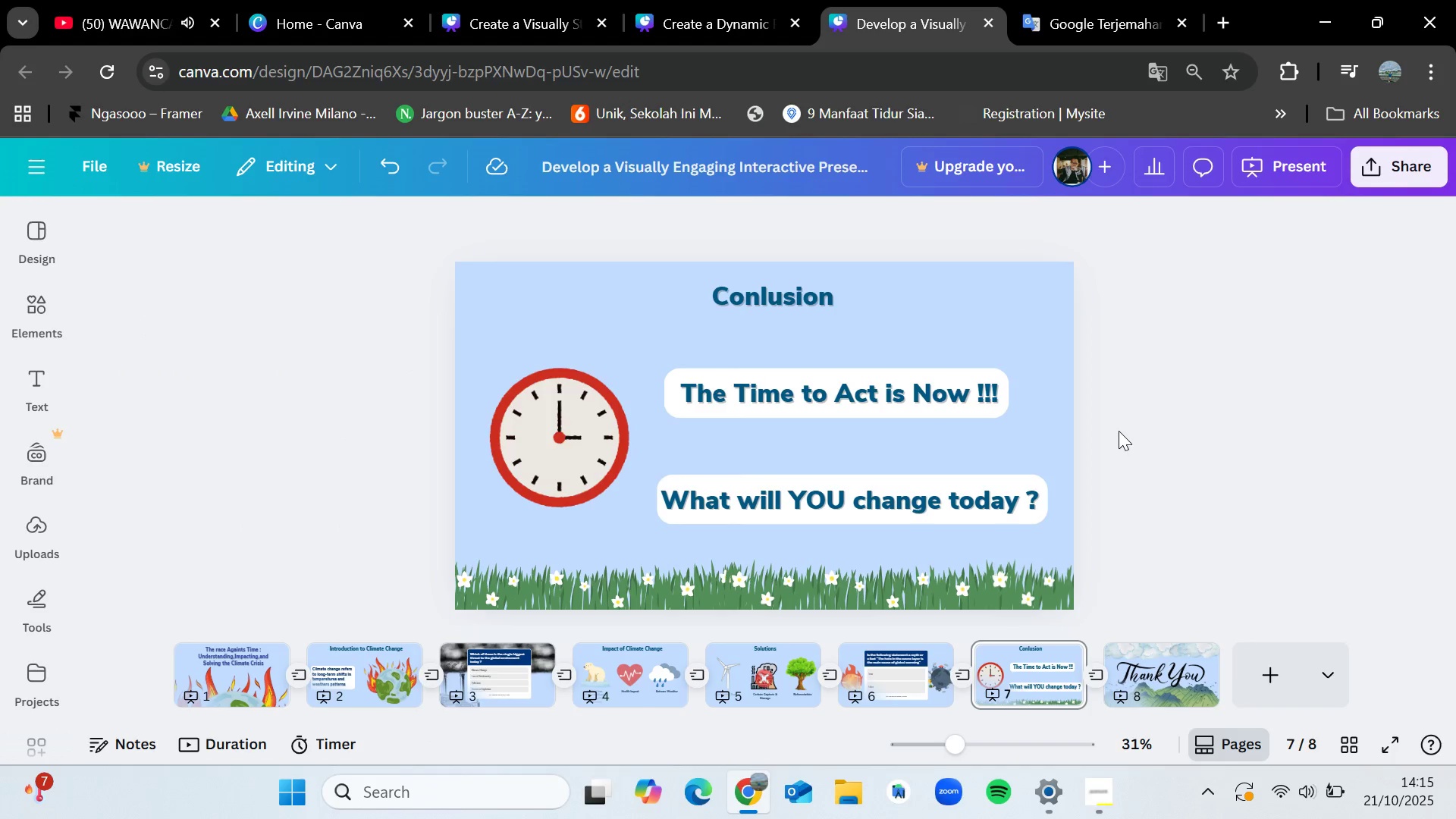 
left_click([1172, 660])
 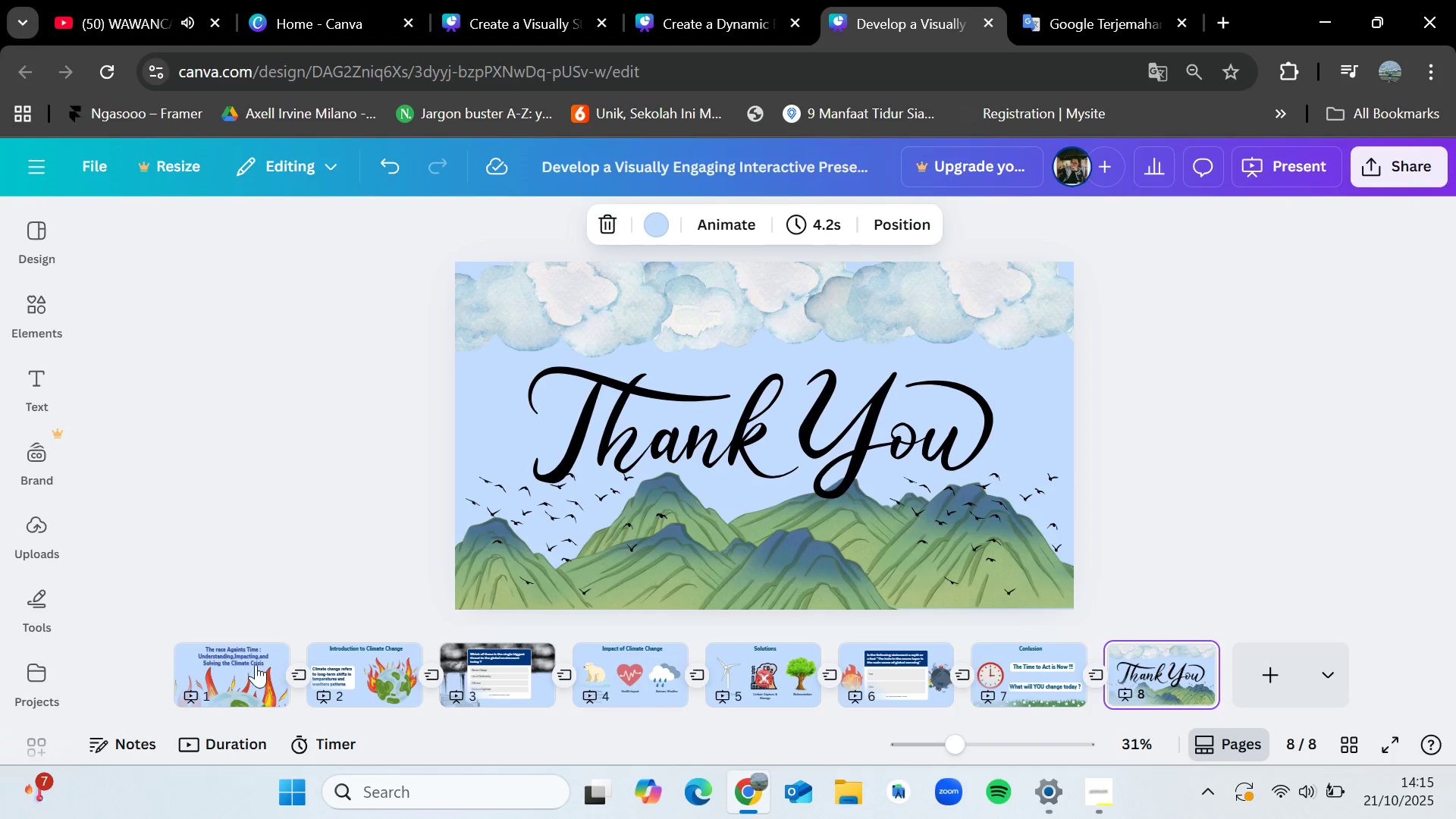 
left_click([240, 664])